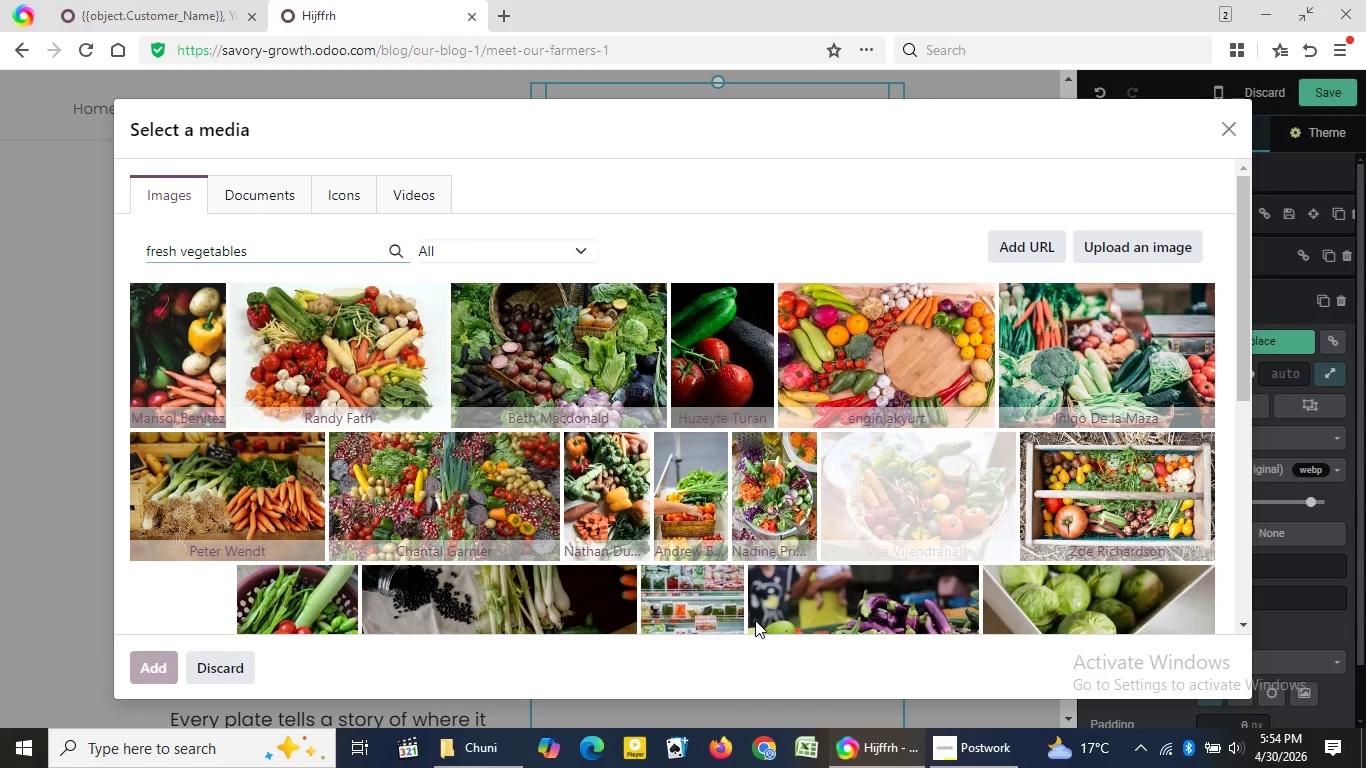 
wait(32.06)
 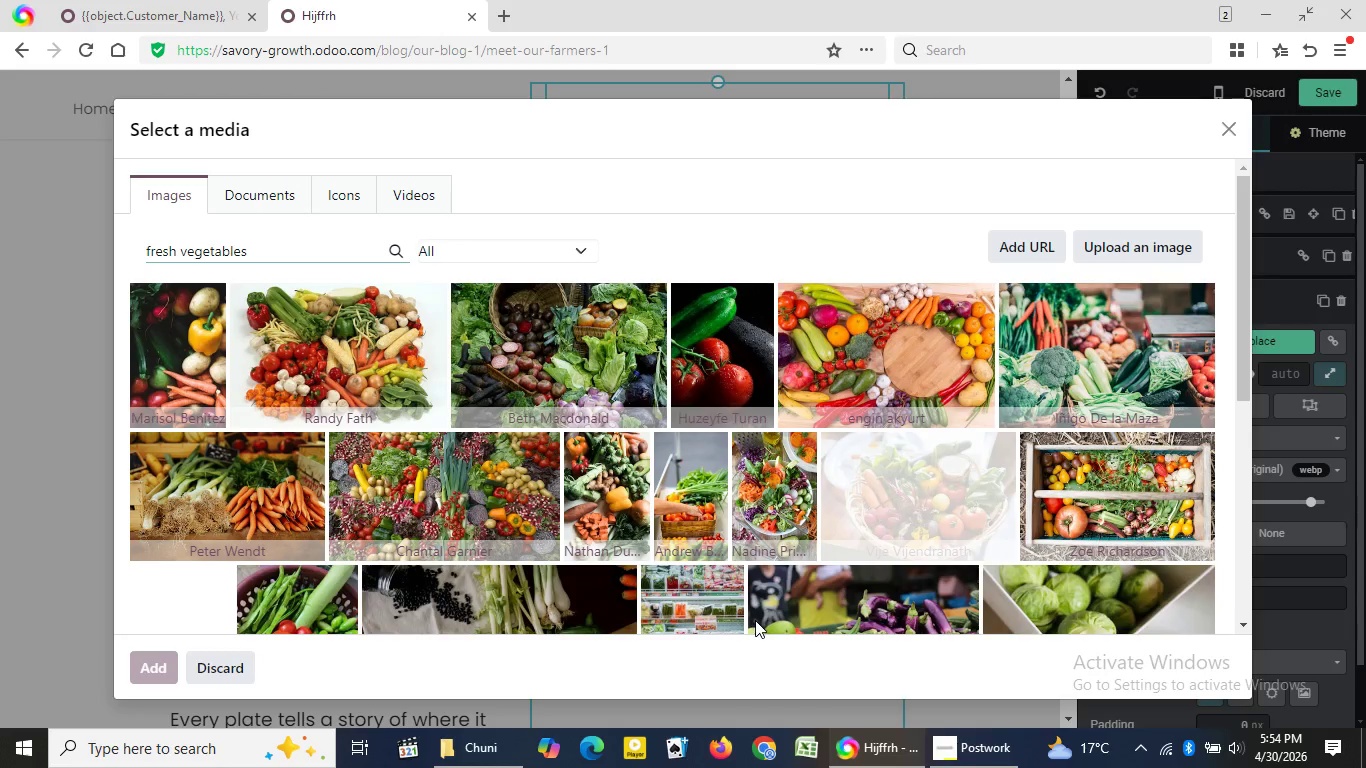 
left_click([760, 537])
 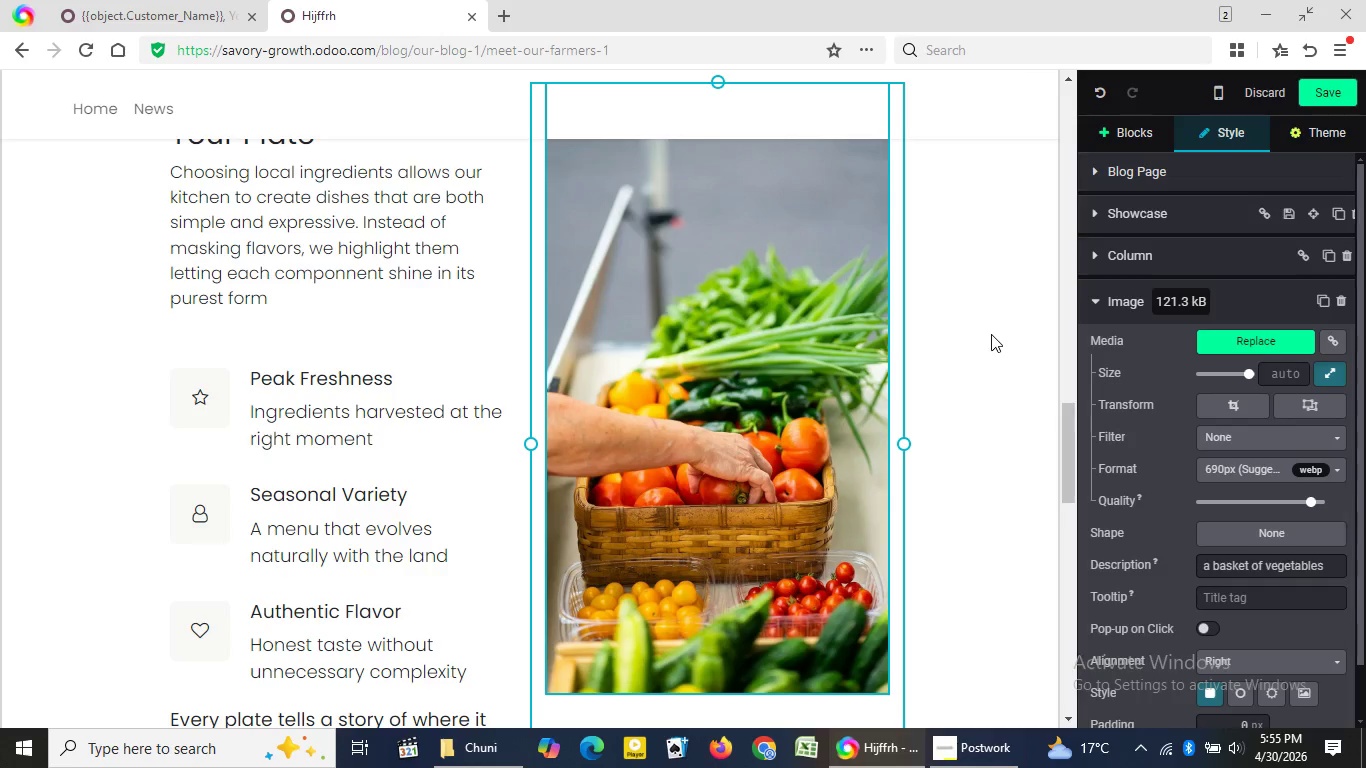 
wait(14.2)
 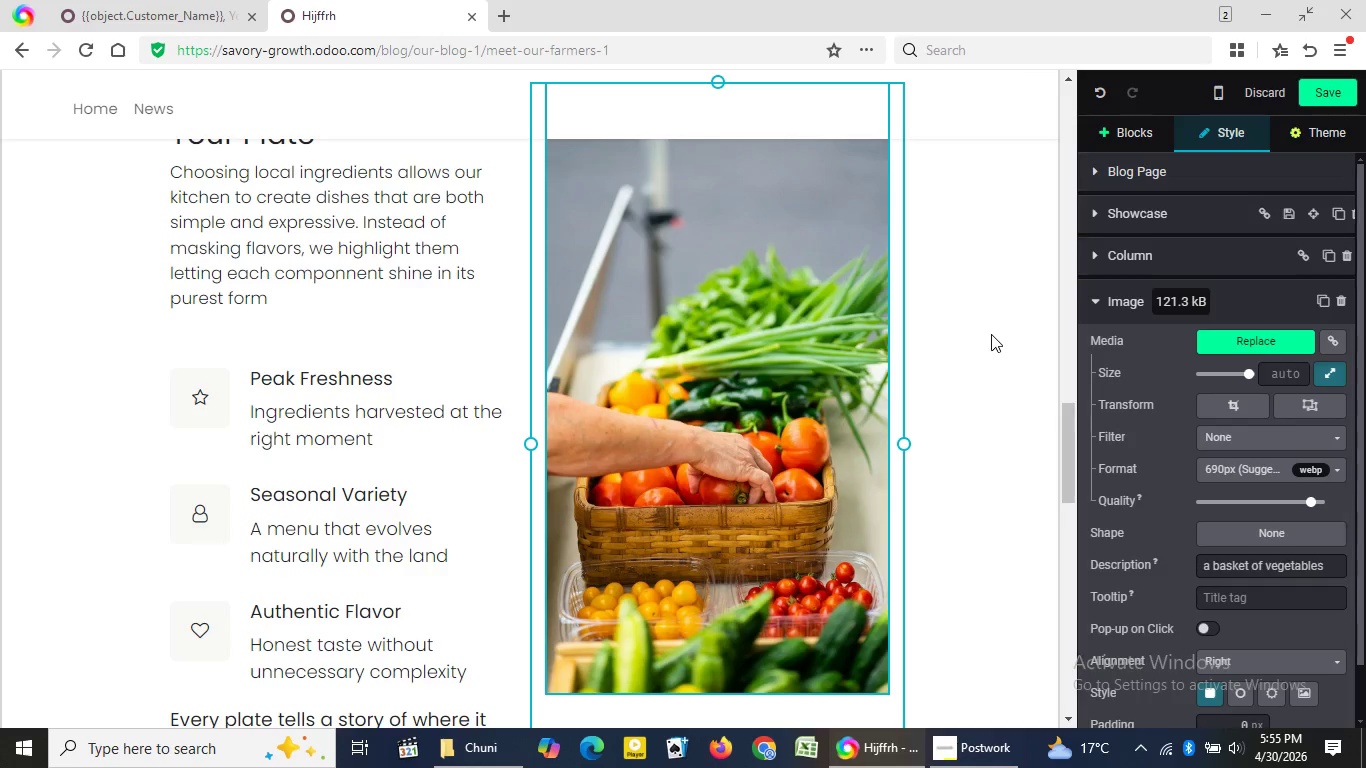 
left_click_drag(start_coordinate=[1070, 440], to_coordinate=[1086, 541])
 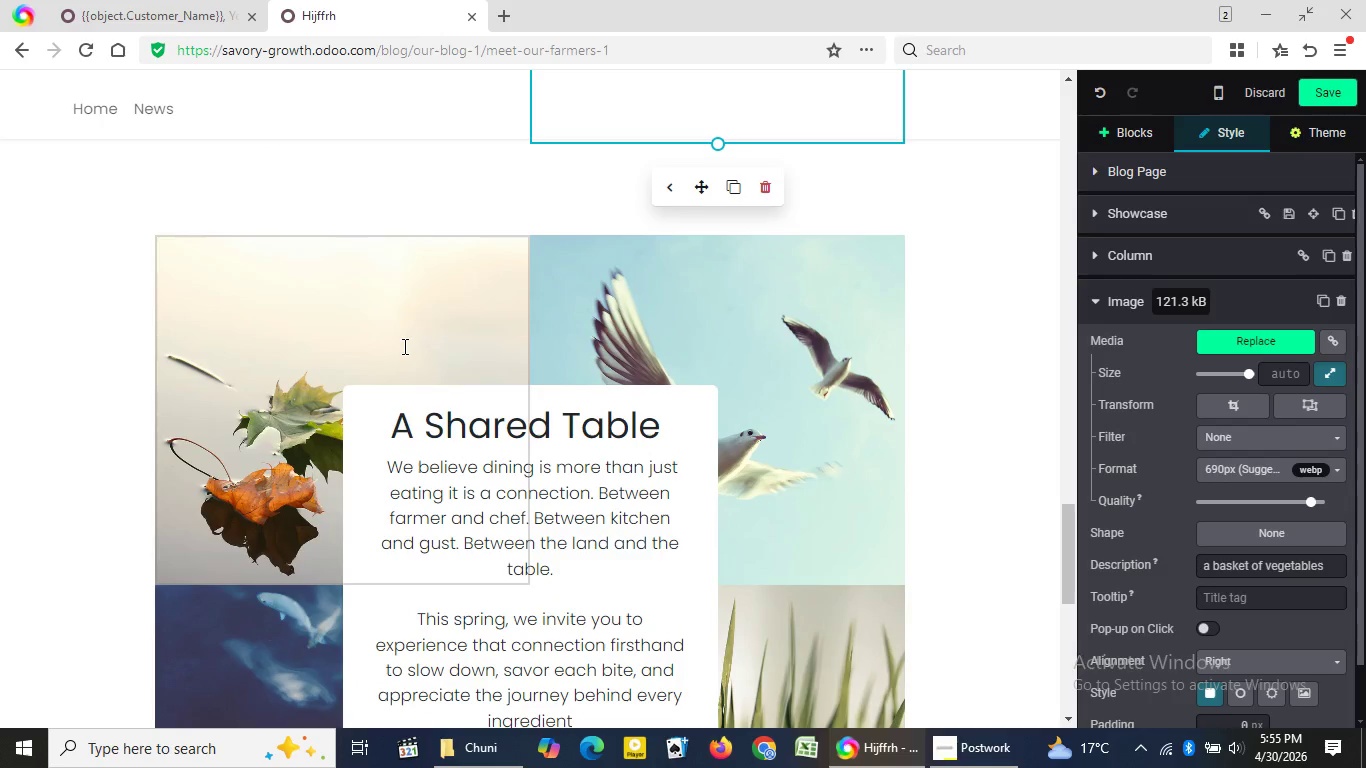 
double_click([403, 346])
 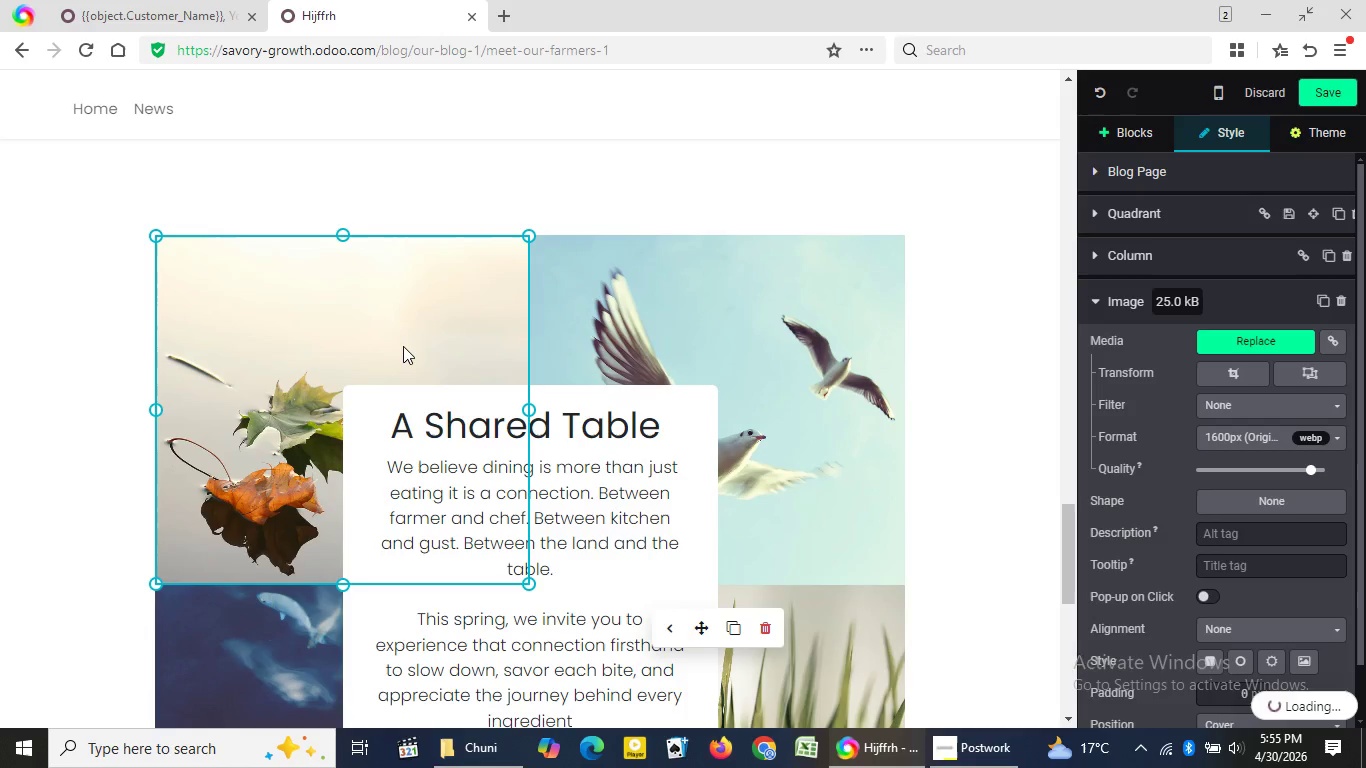 
wait(9.53)
 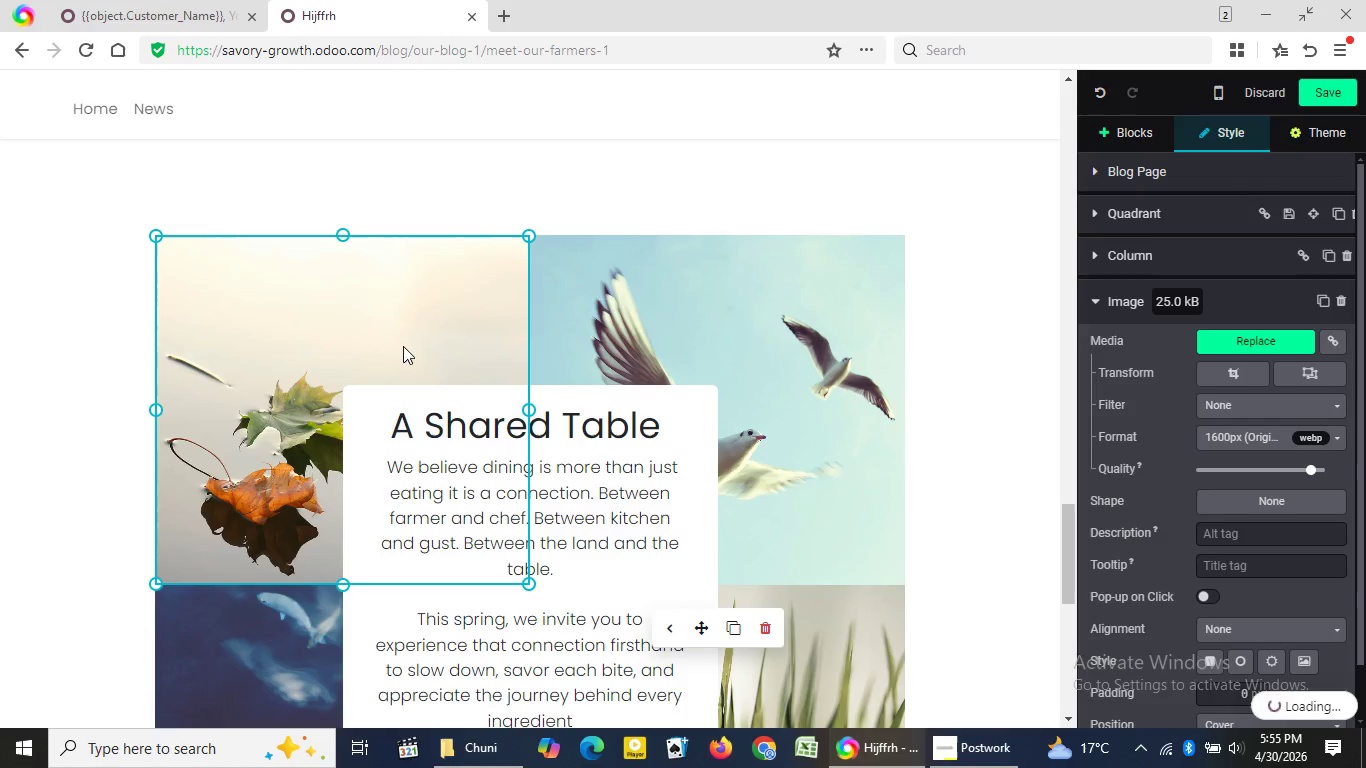 
type(SHared)
key(Backspace)
key(Backspace)
key(Backspace)
key(Backspace)
key(Backspace)
type(hard table)
 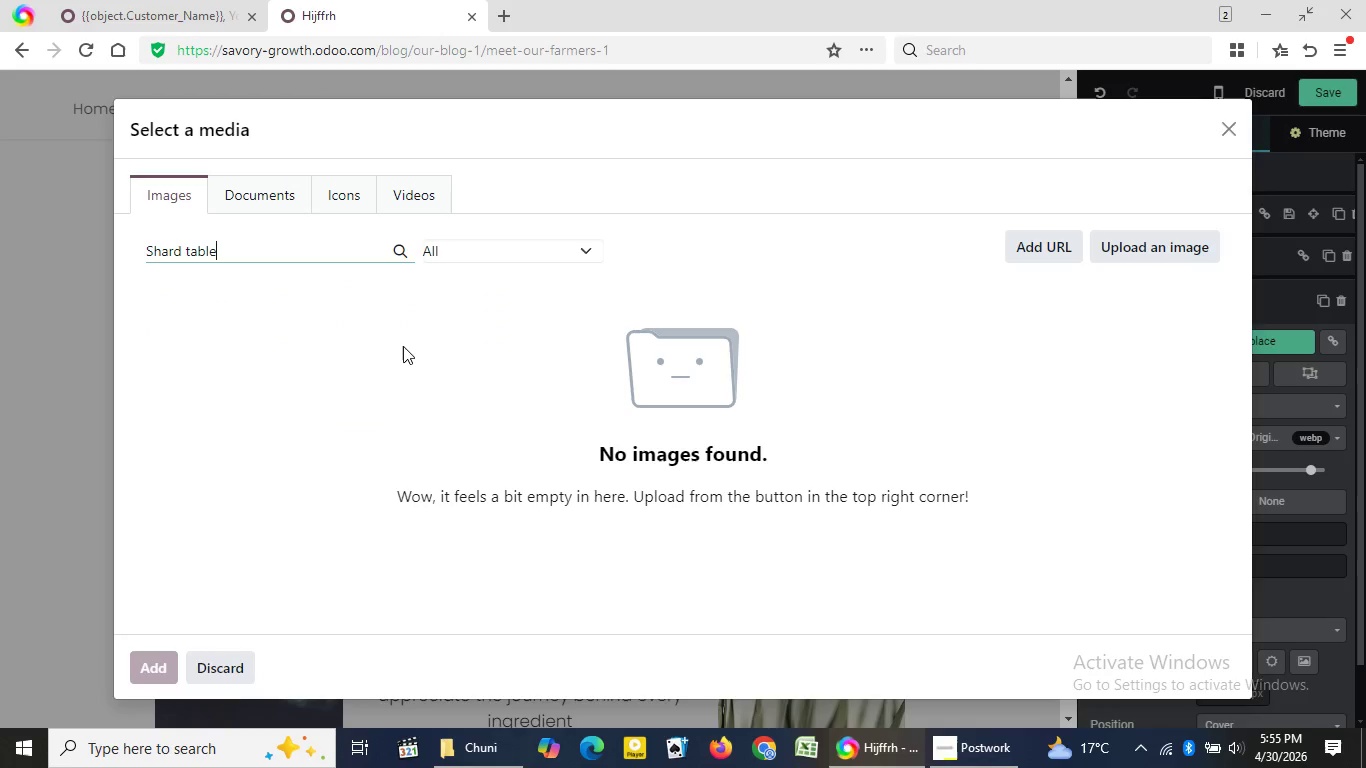 
wait(7.47)
 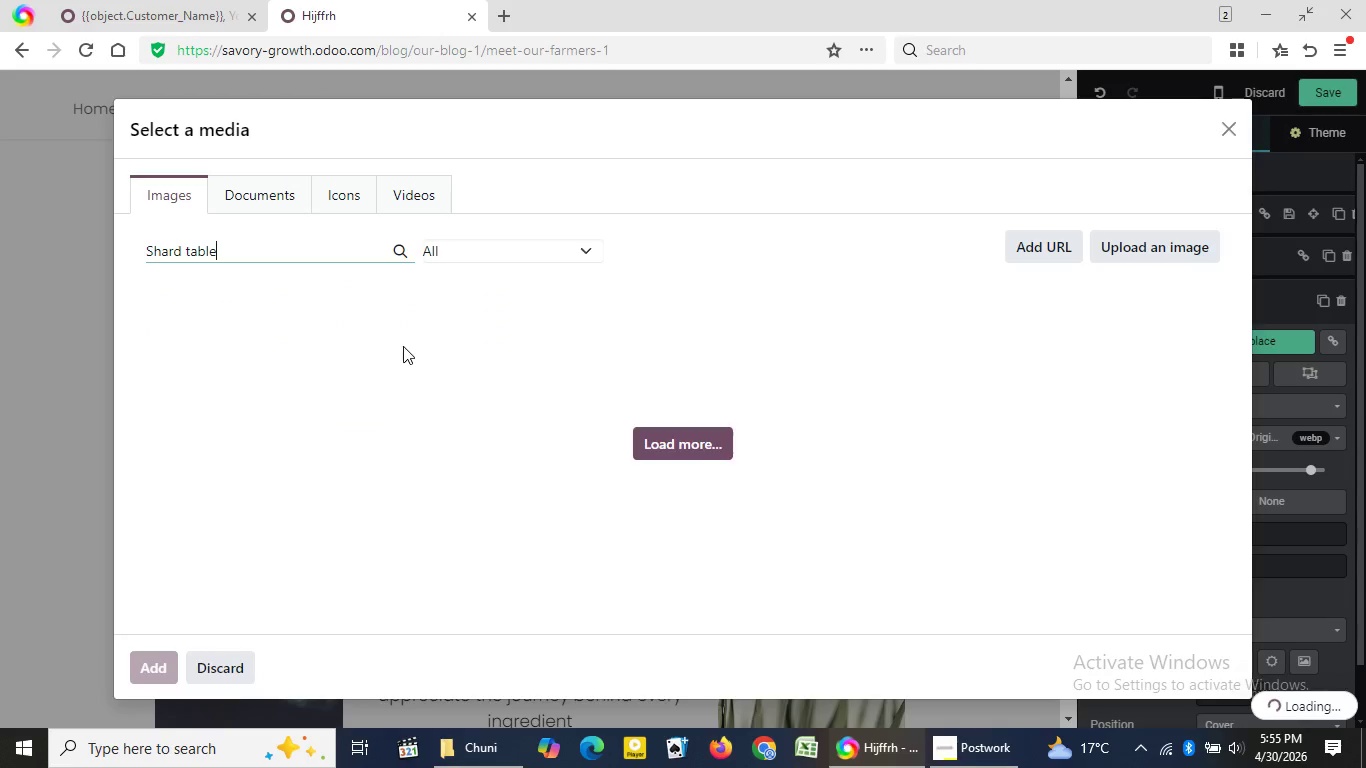 
key(Backspace)
key(Backspace)
key(Backspace)
key(Backspace)
key(Backspace)
key(Backspace)
type(resturnt )
 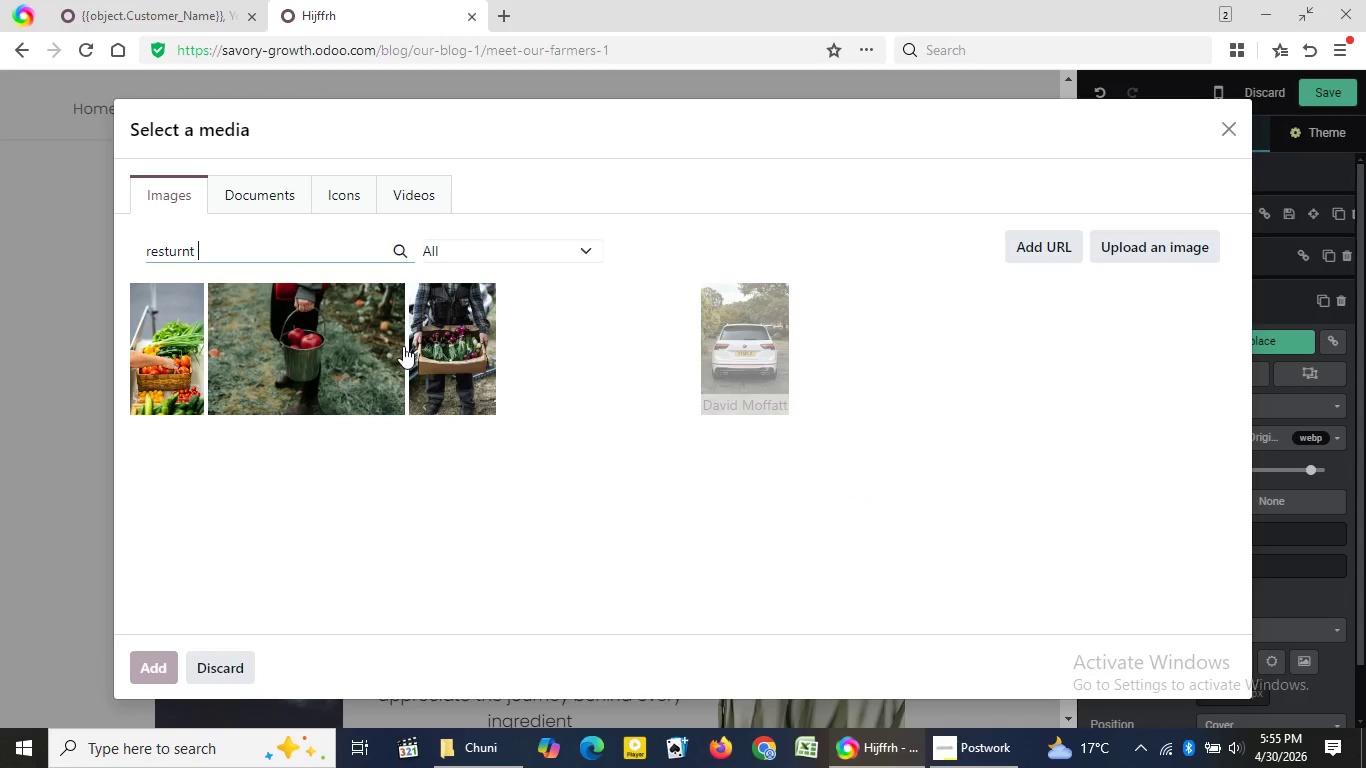 
key(Backspace)
 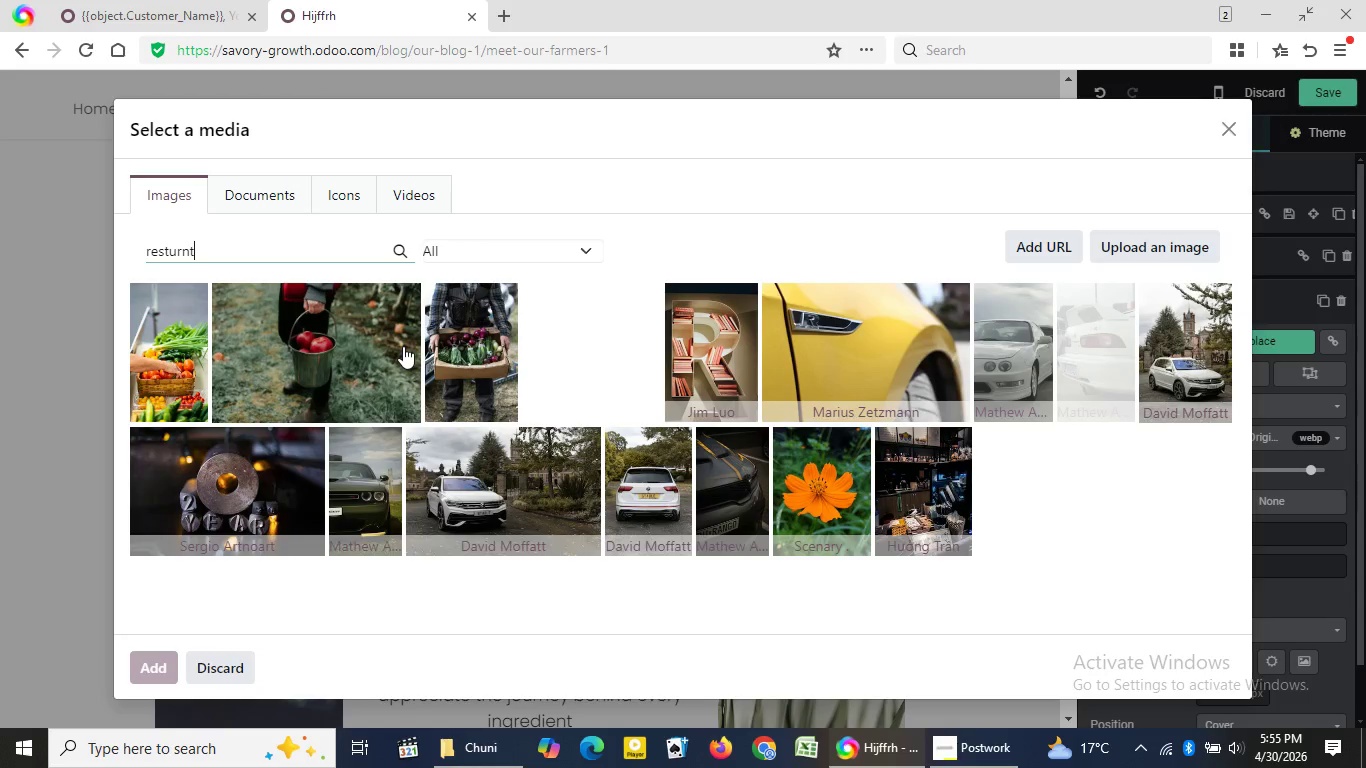 
key(Backspace)
 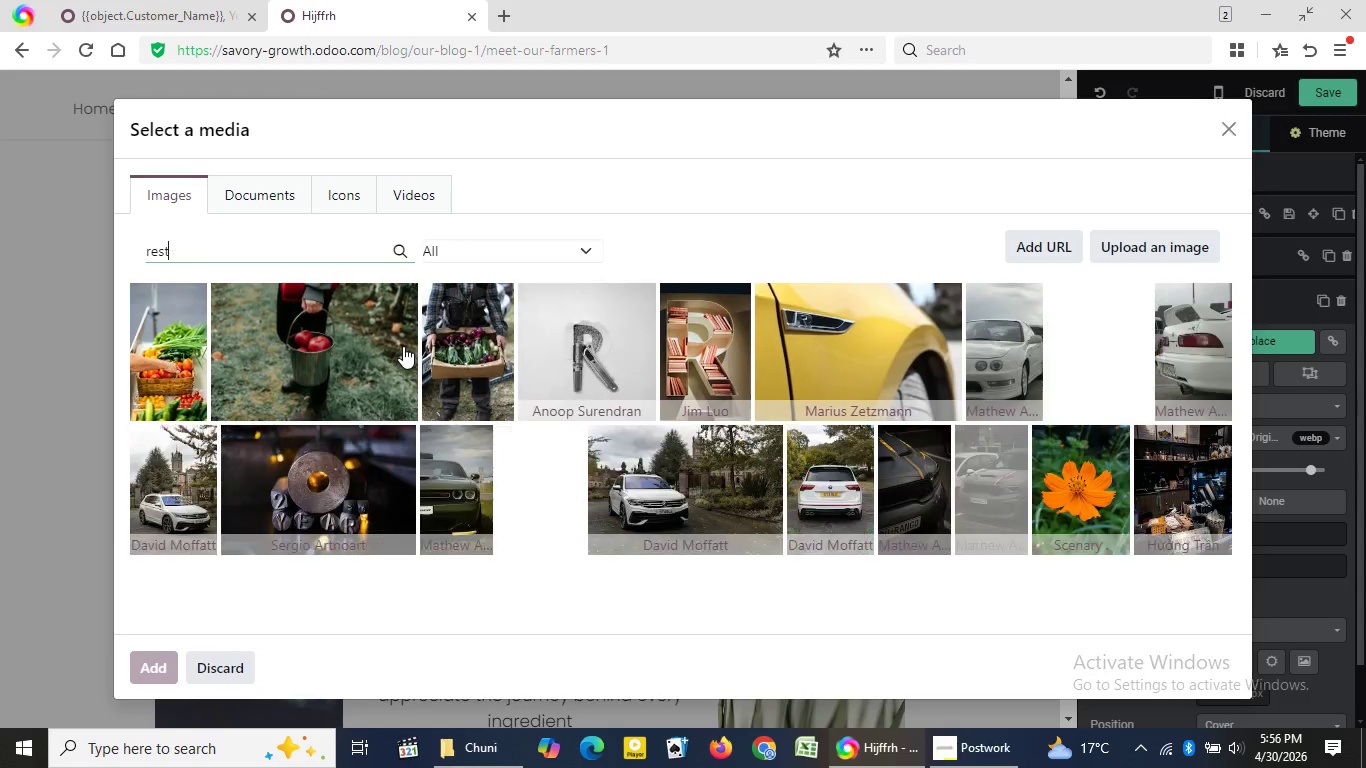 
key(Backspace)
 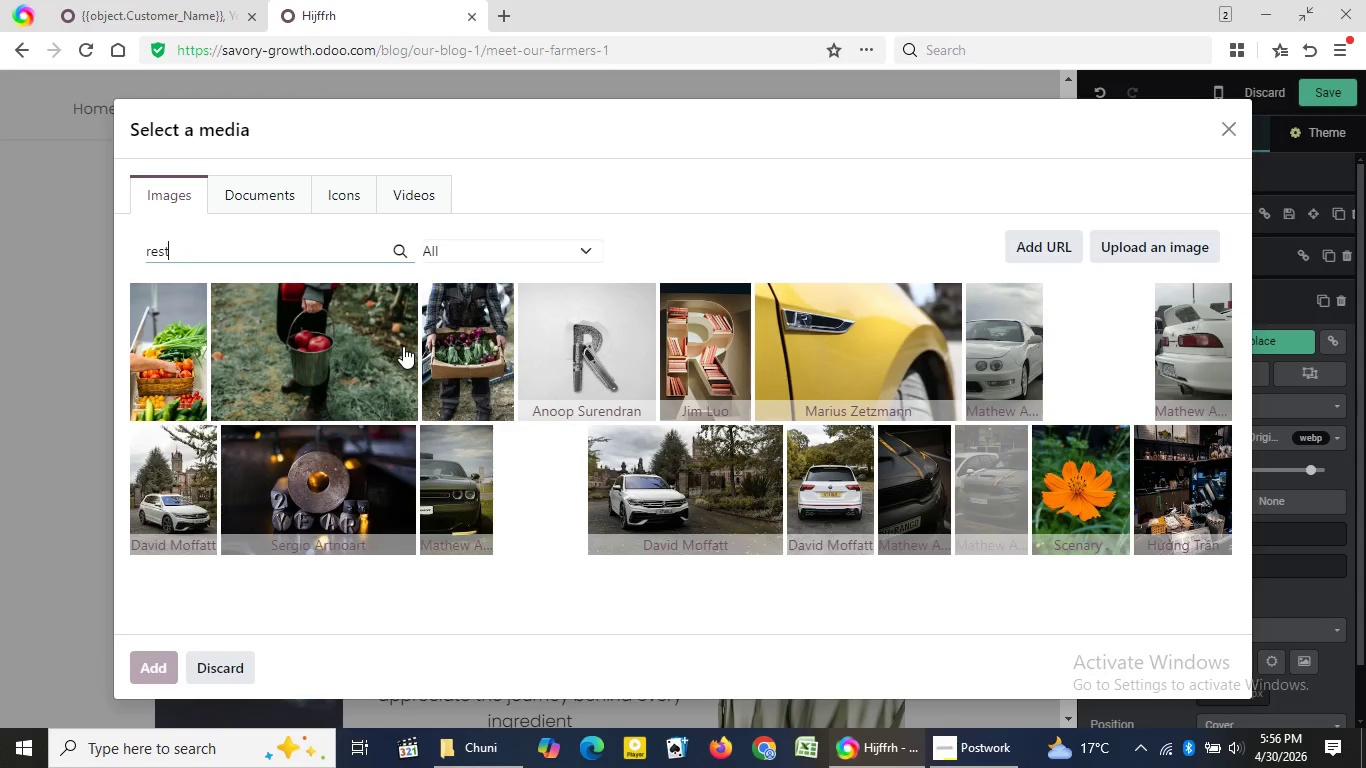 
key(Backspace)
 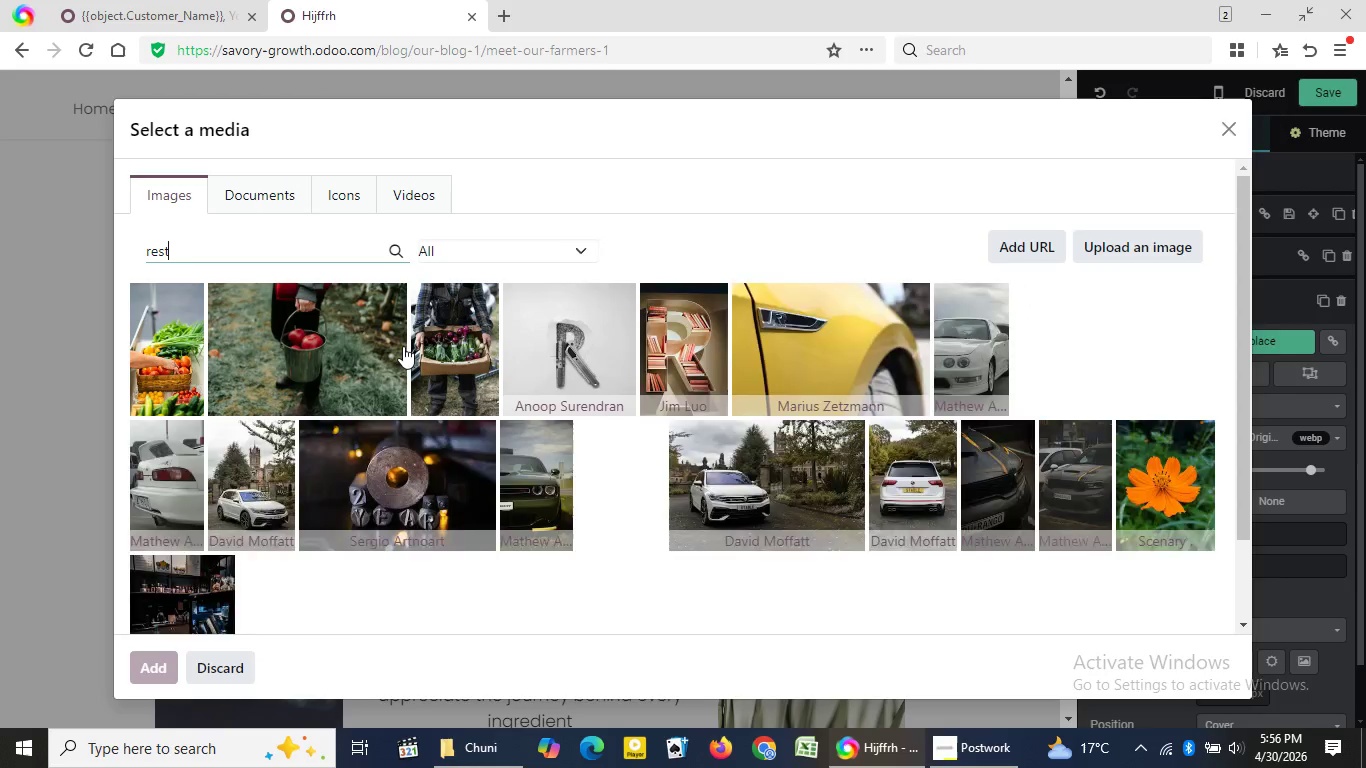 
key(Backspace)
 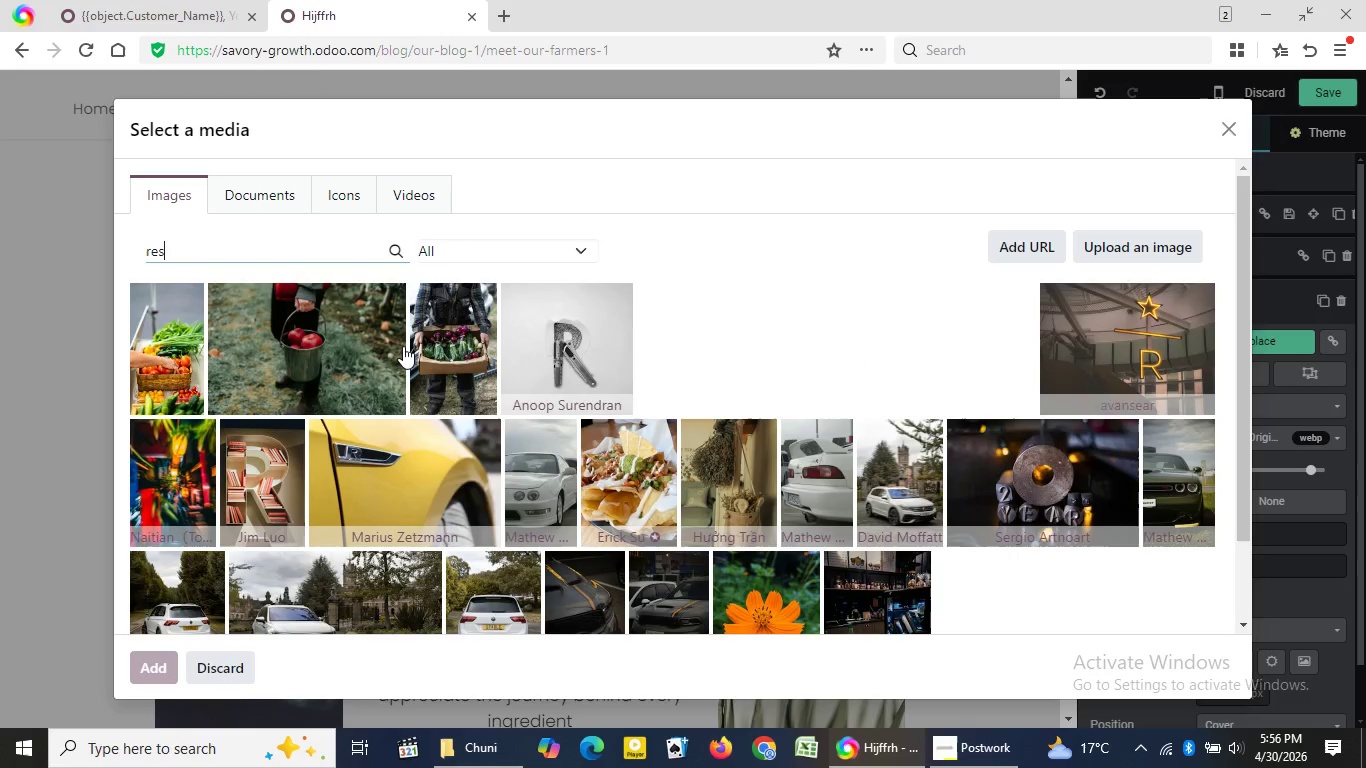 
key(Backspace)
 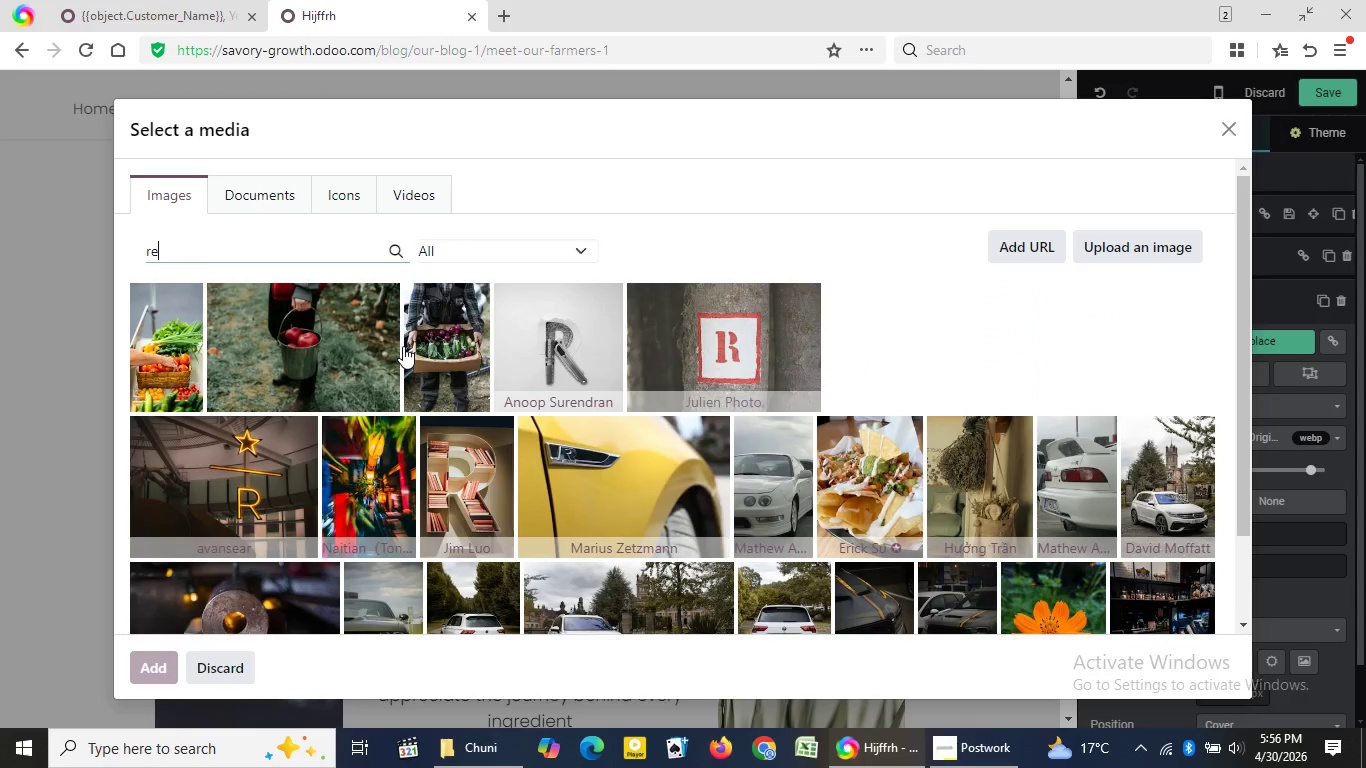 
key(Backspace)
 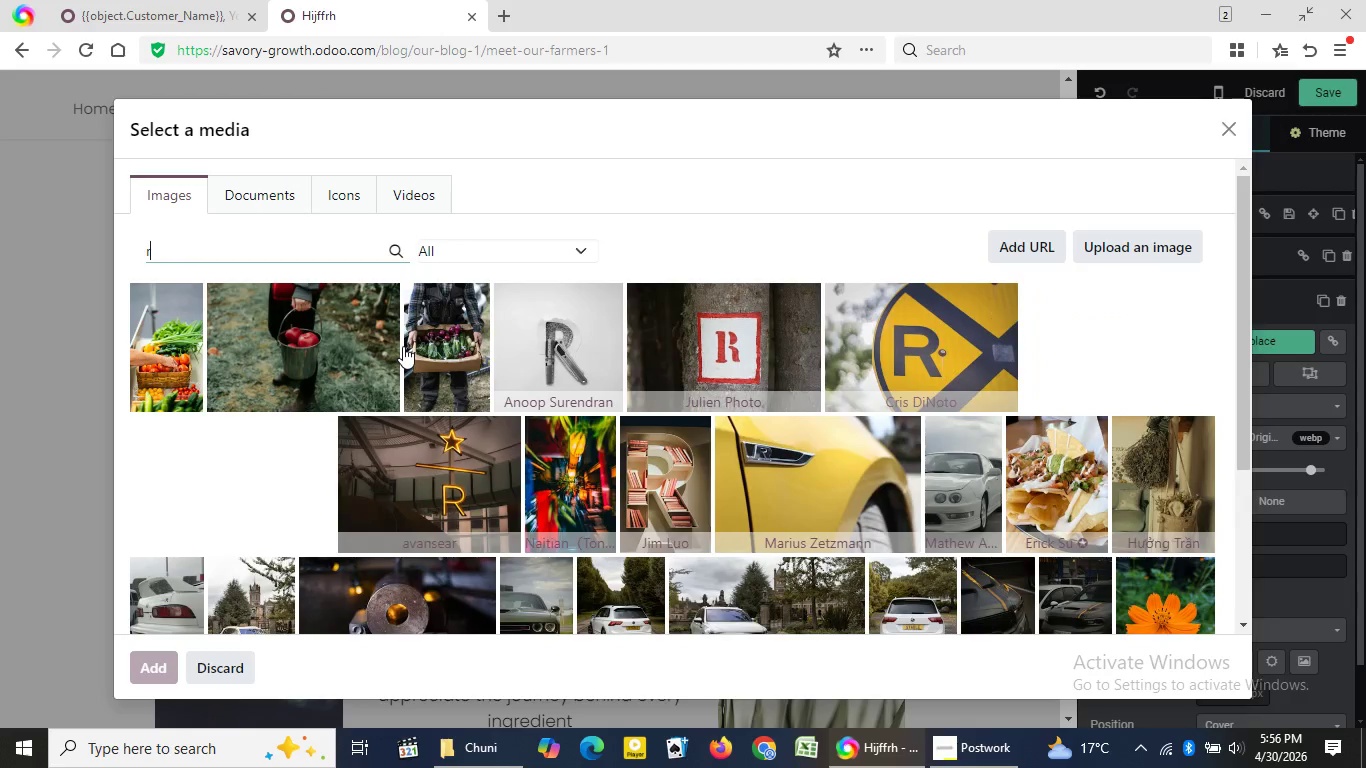 
key(Backspace)
 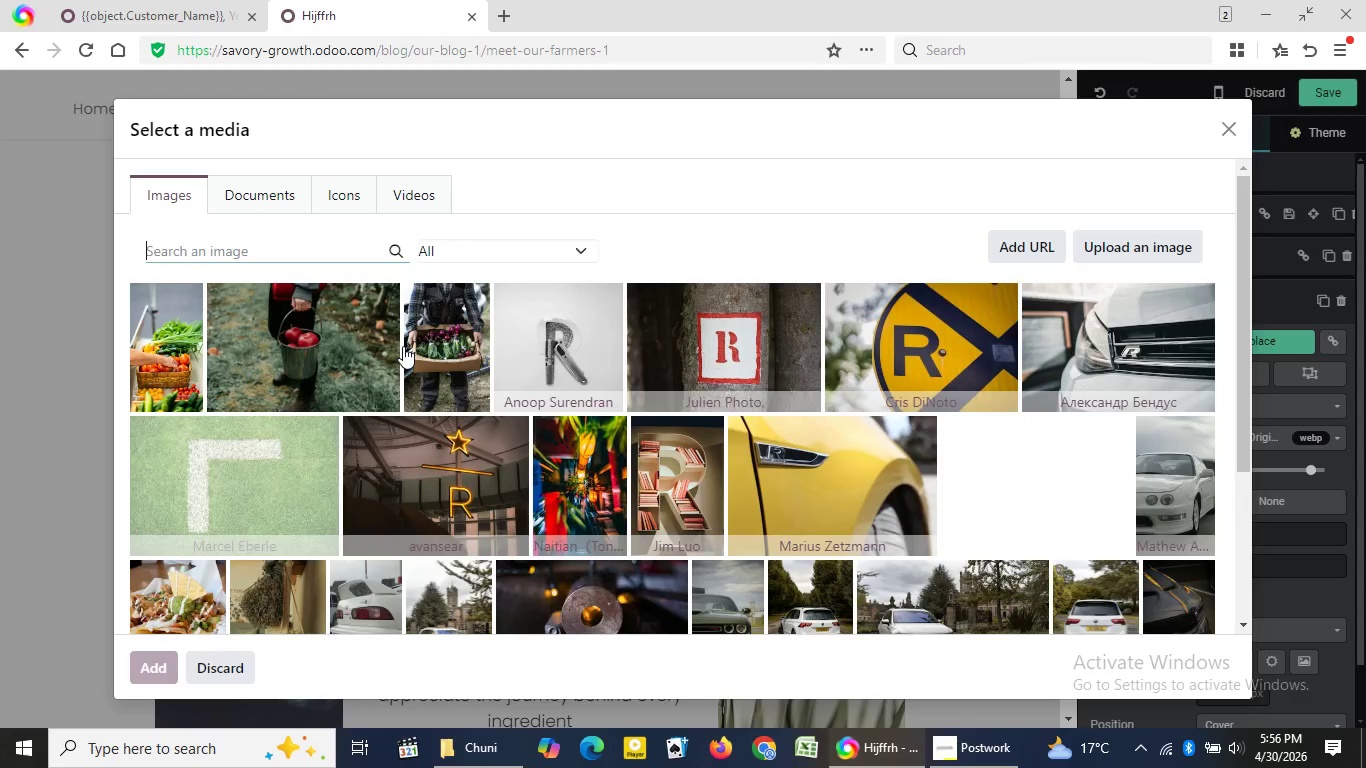 
key(Backspace)
 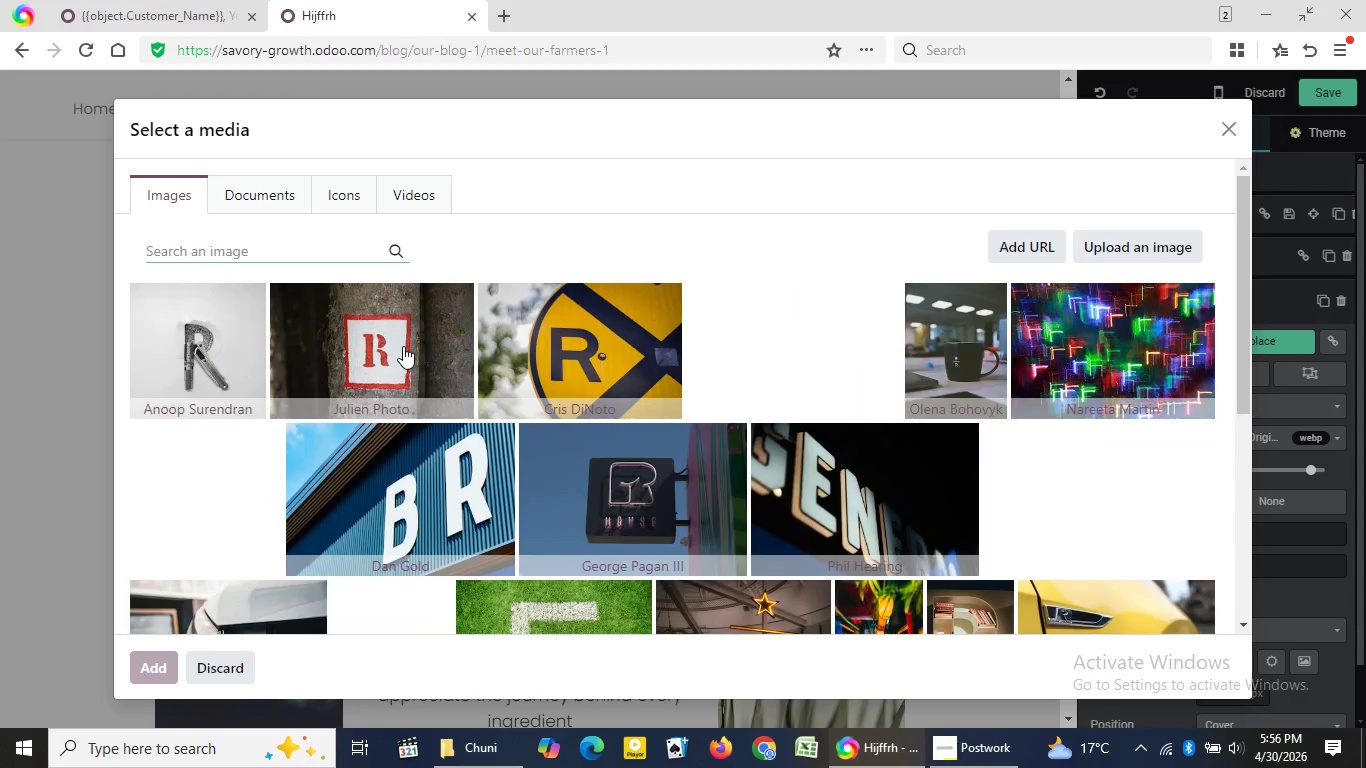 
type(resturant table)
 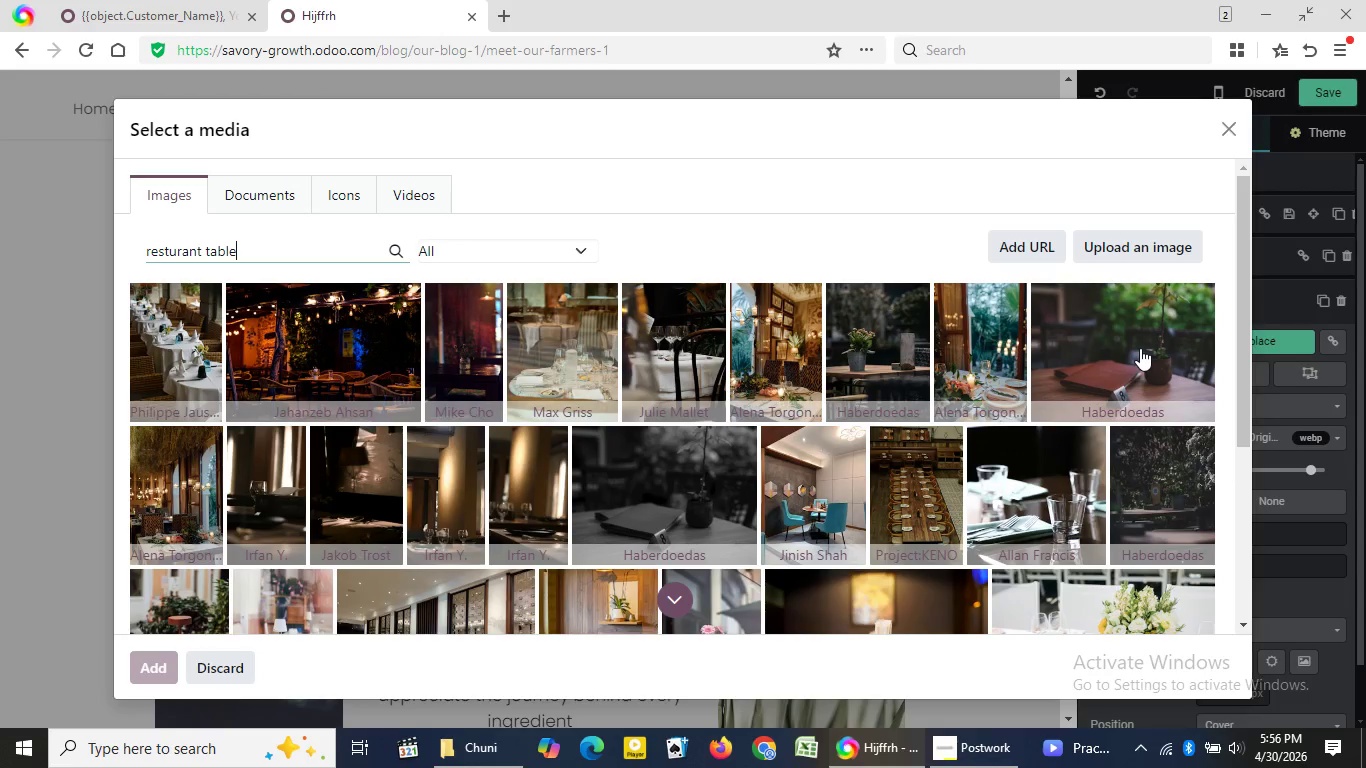 
wait(26.11)
 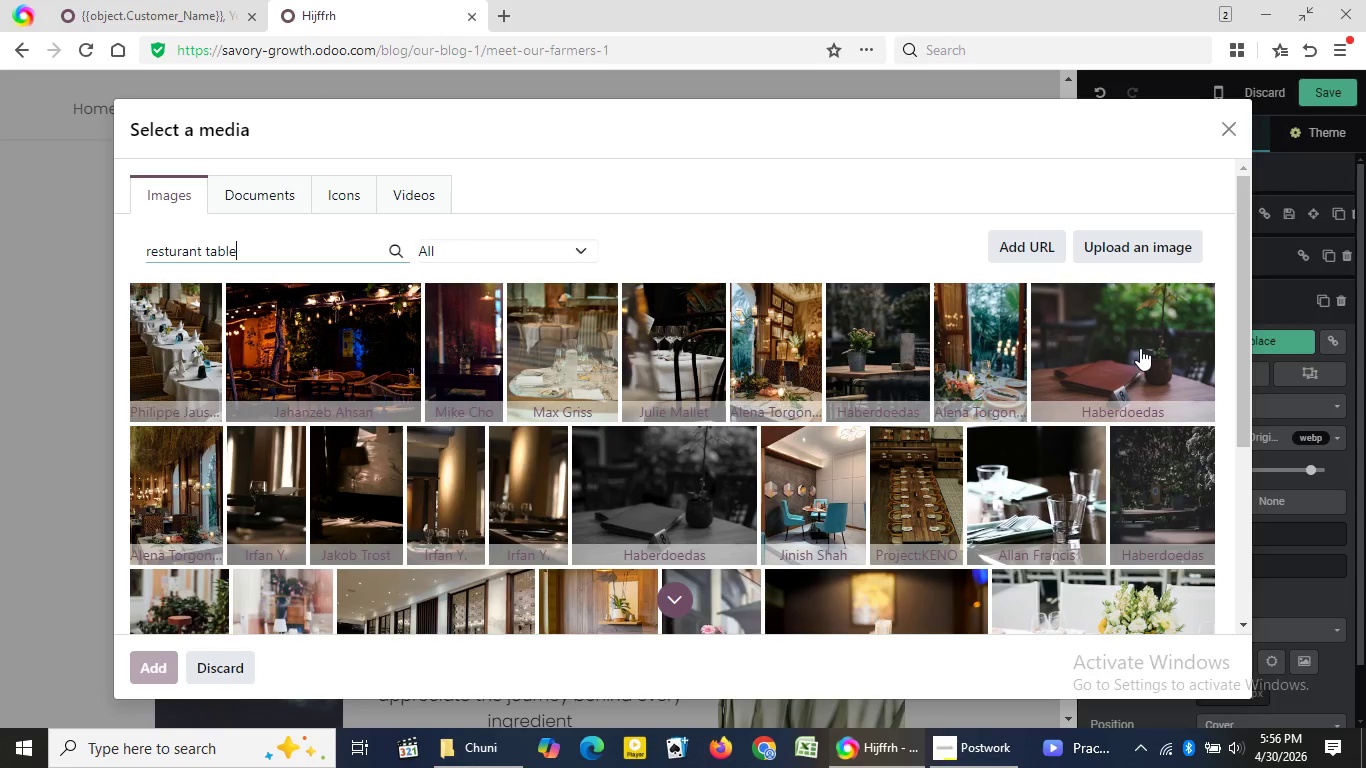 
left_click_drag(start_coordinate=[1245, 350], to_coordinate=[1241, 456])
 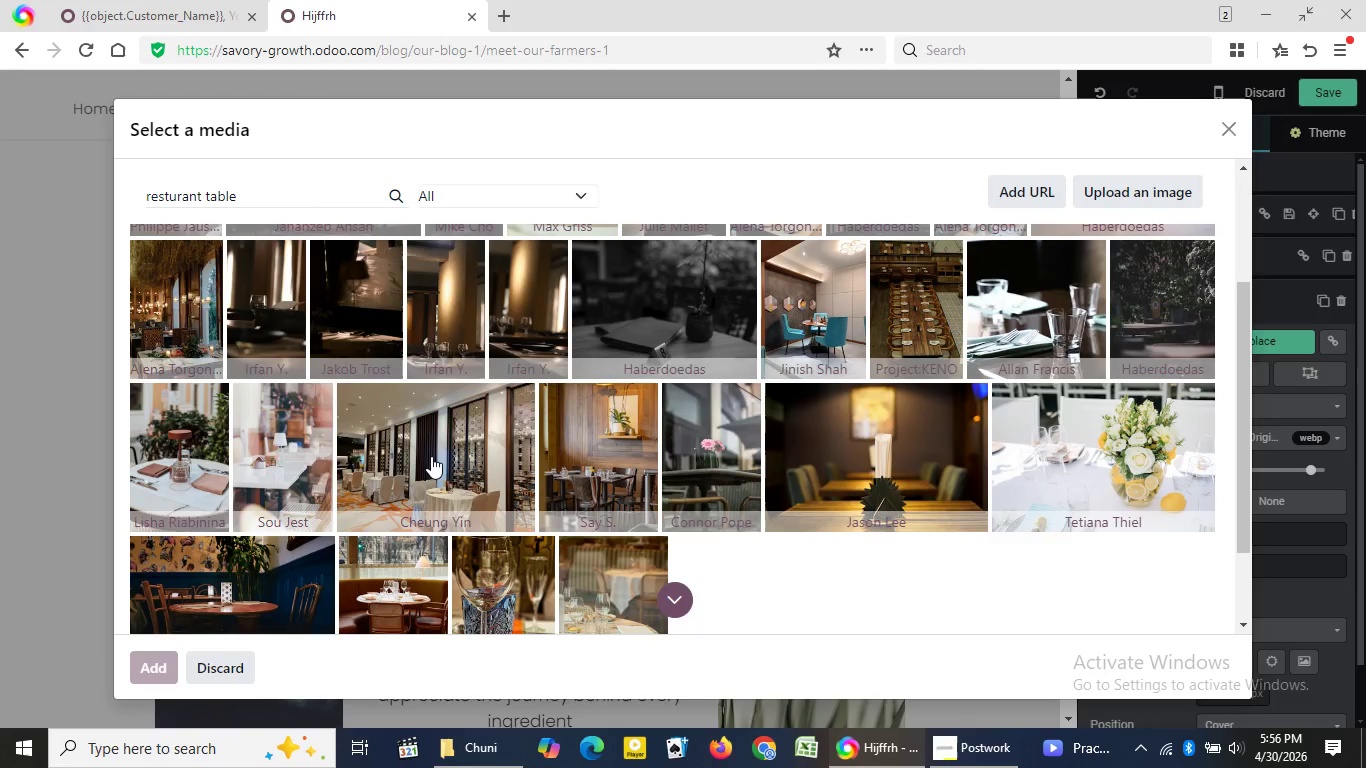 
wait(12.55)
 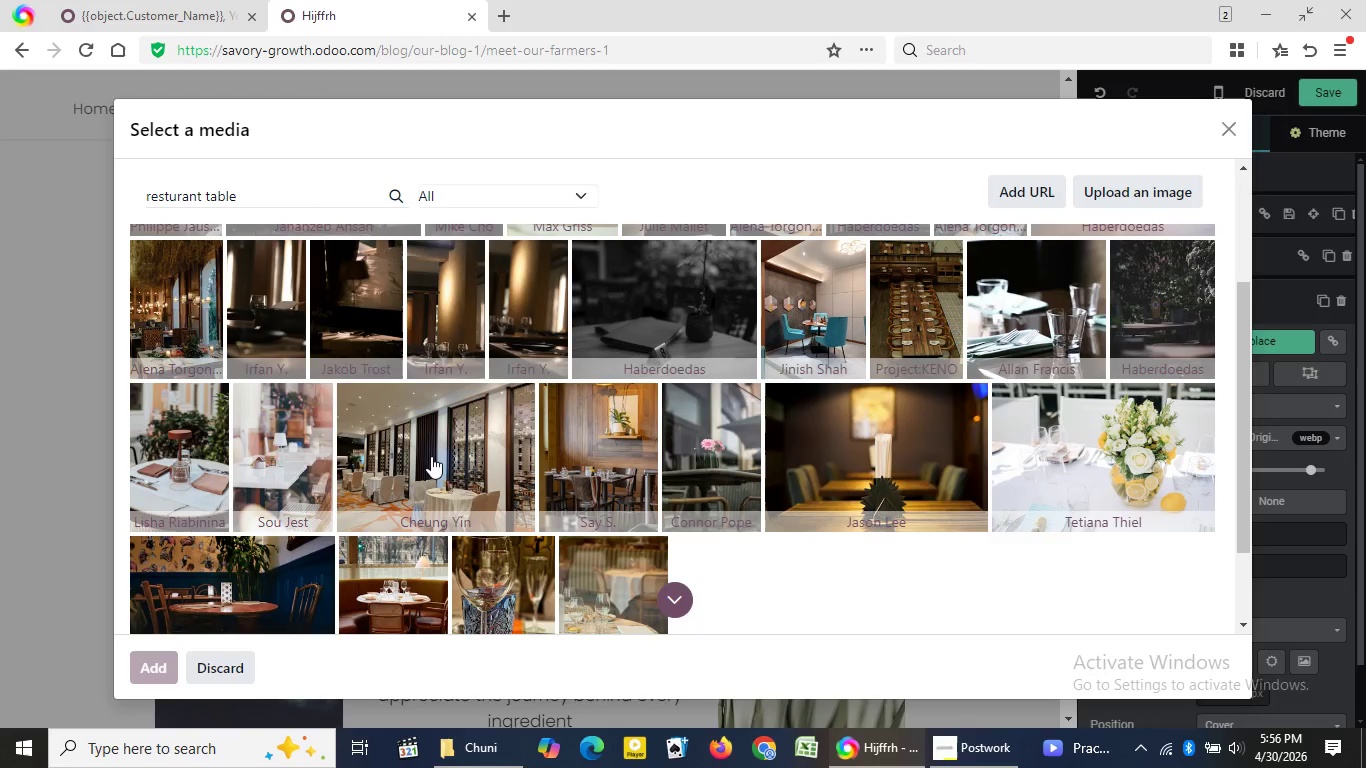 
left_click([426, 461])
 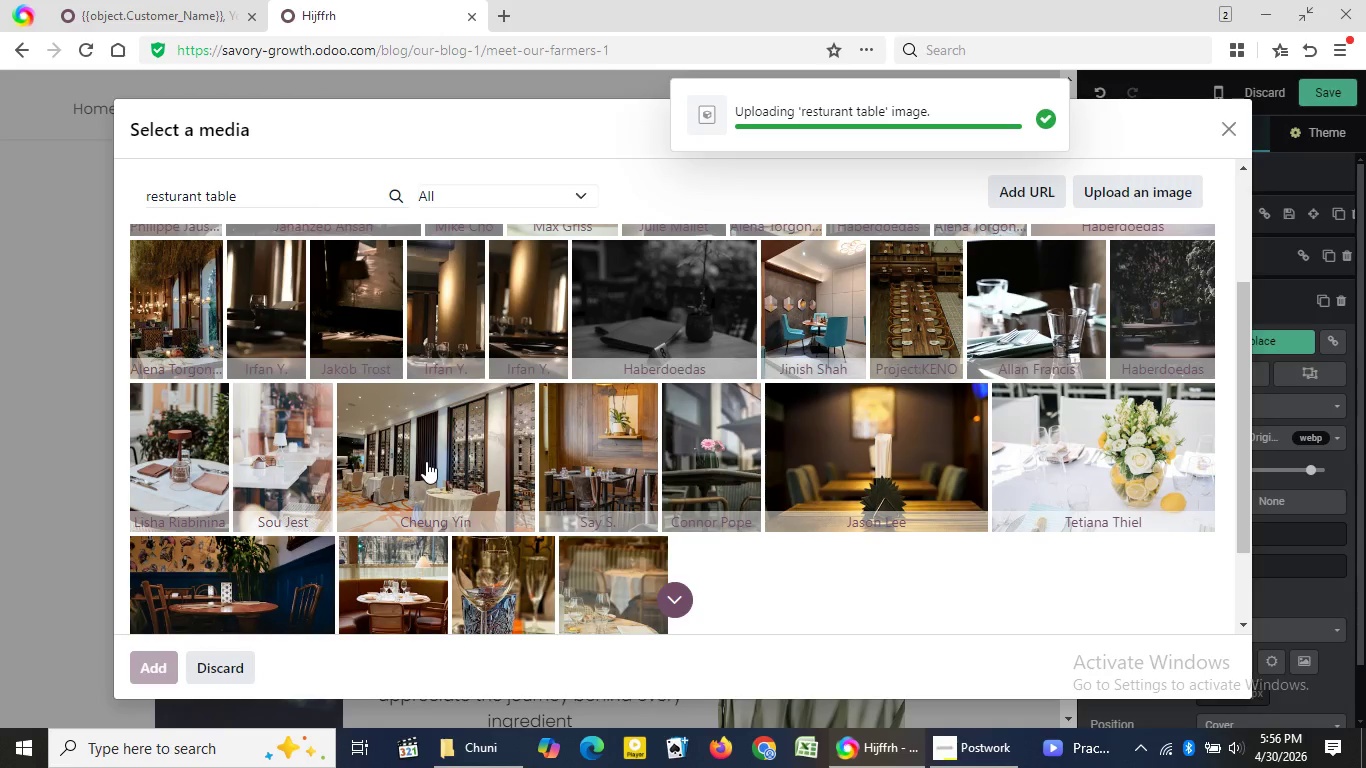 
wait(9.27)
 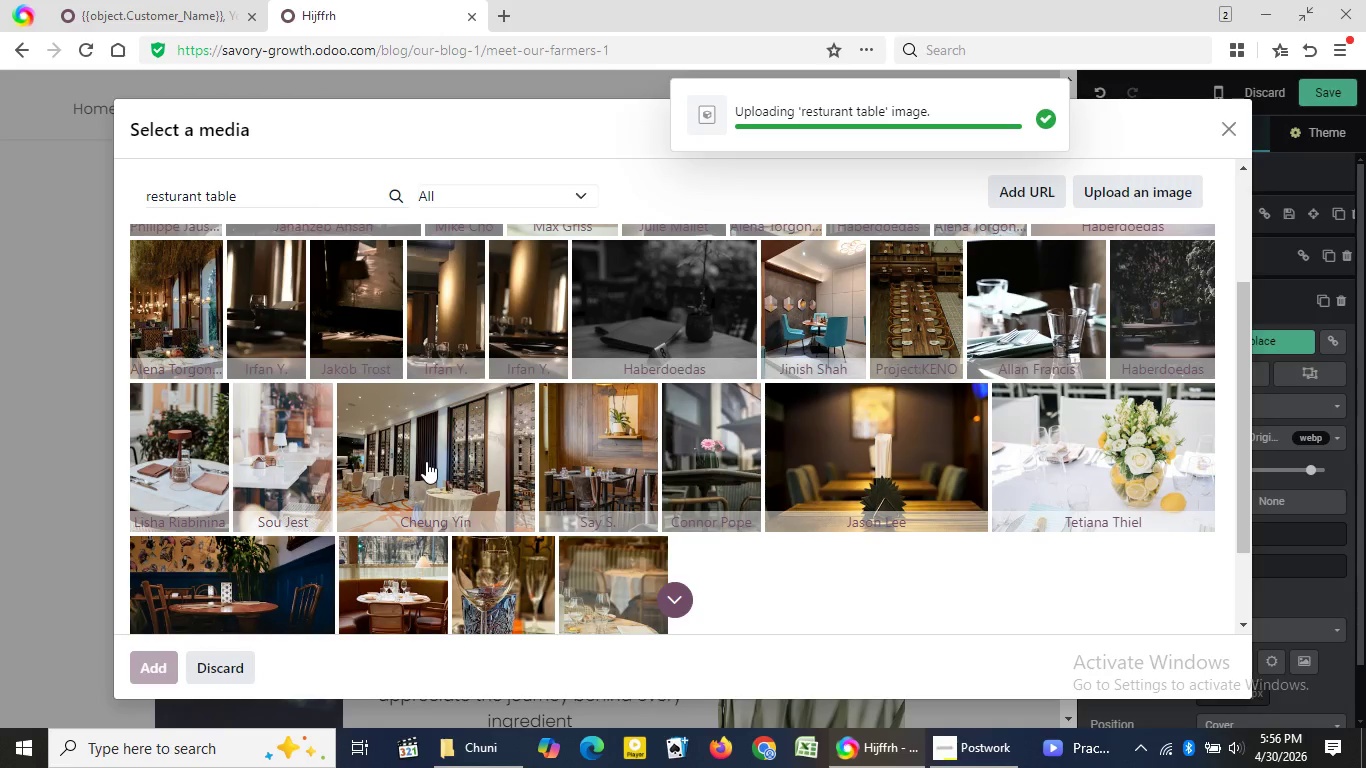 
double_click([724, 293])
 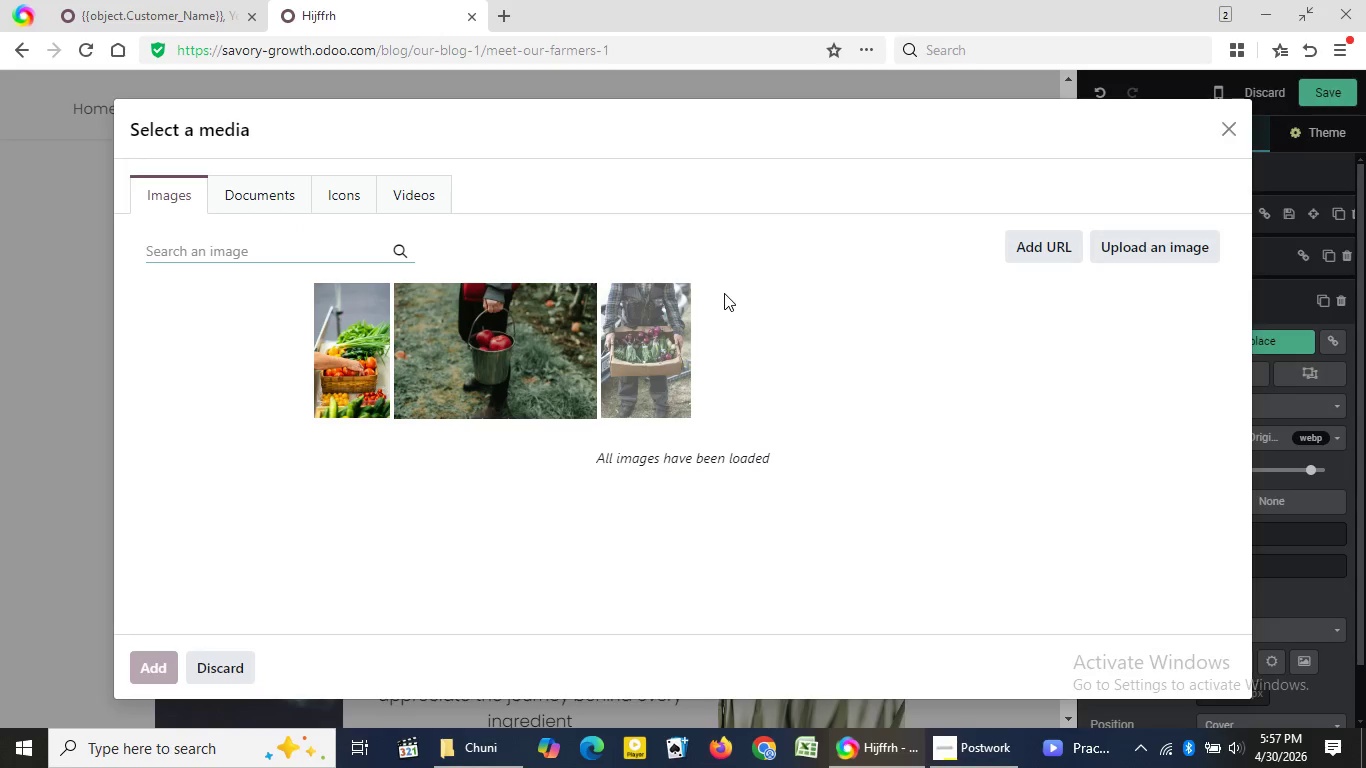 
wait(5.83)
 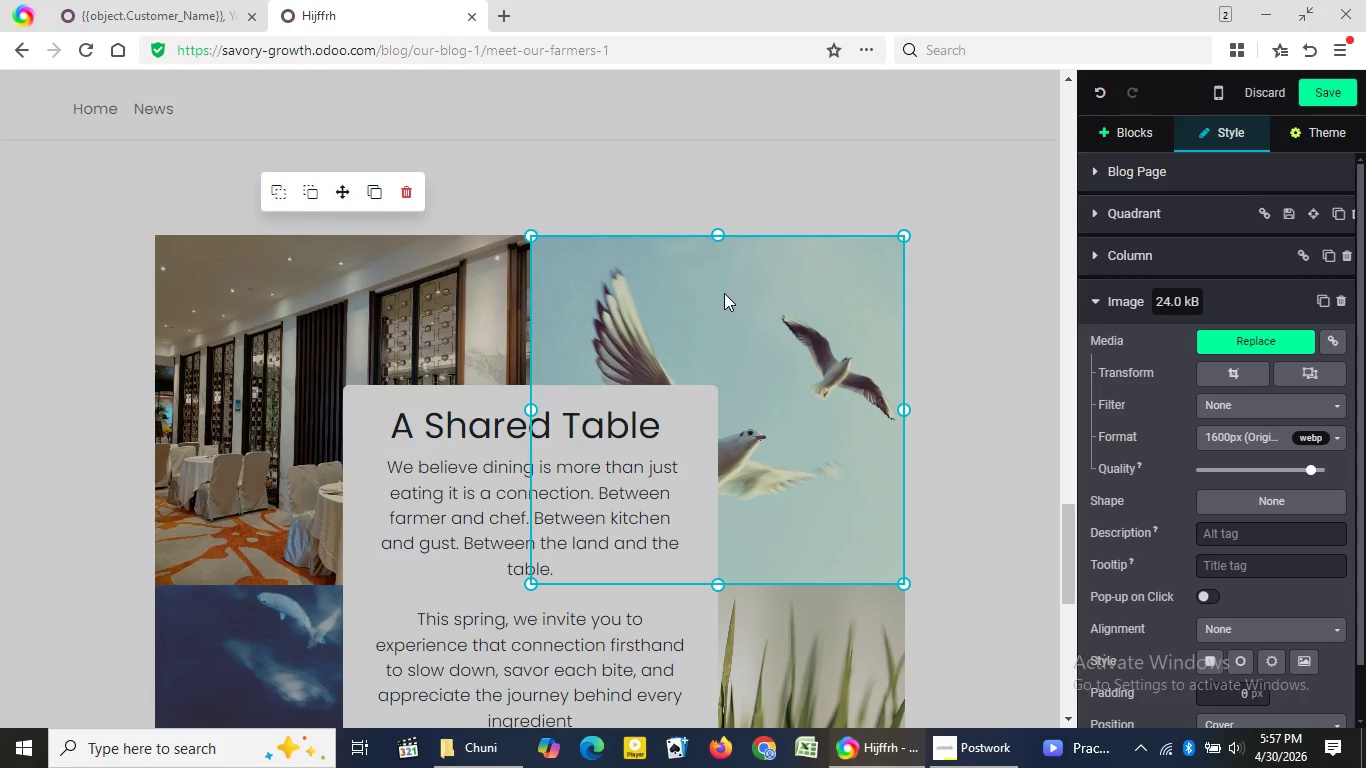 
type(dining table)
 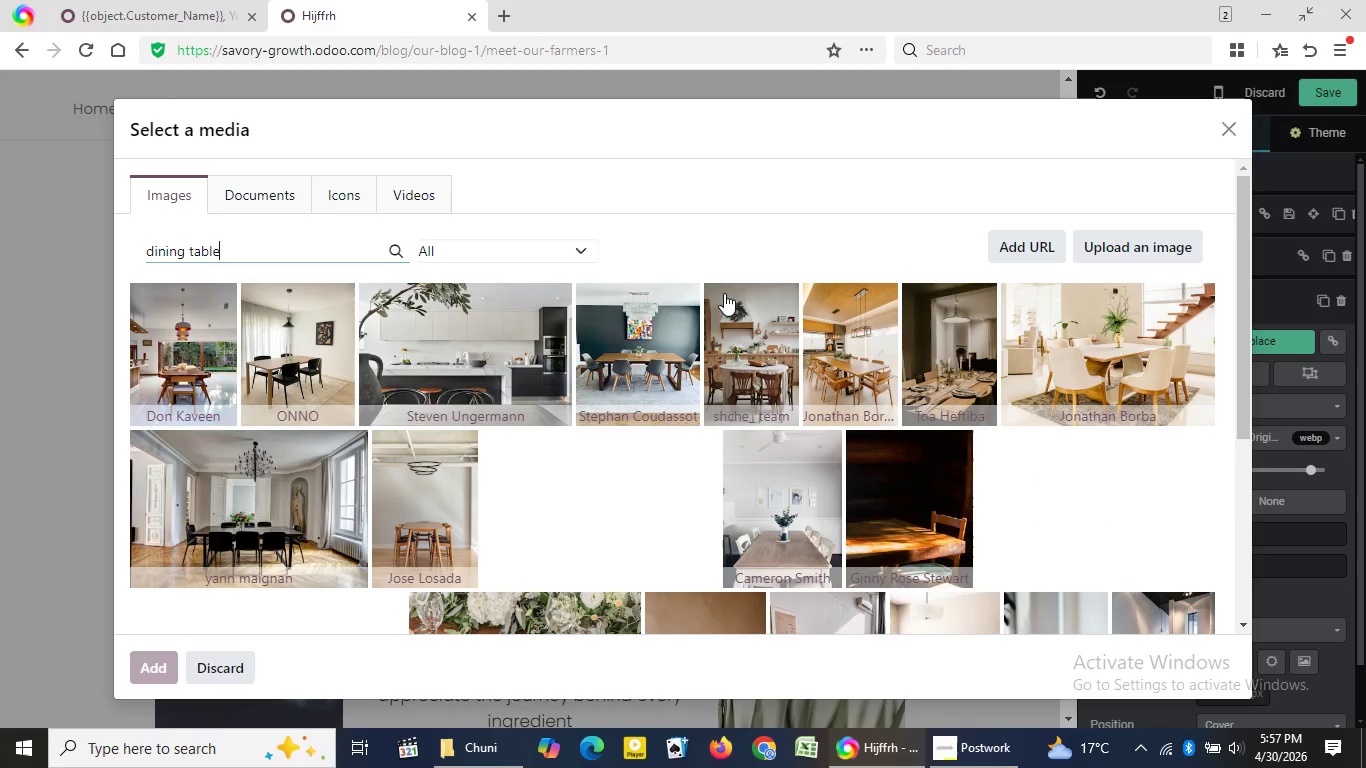 
wait(17.88)
 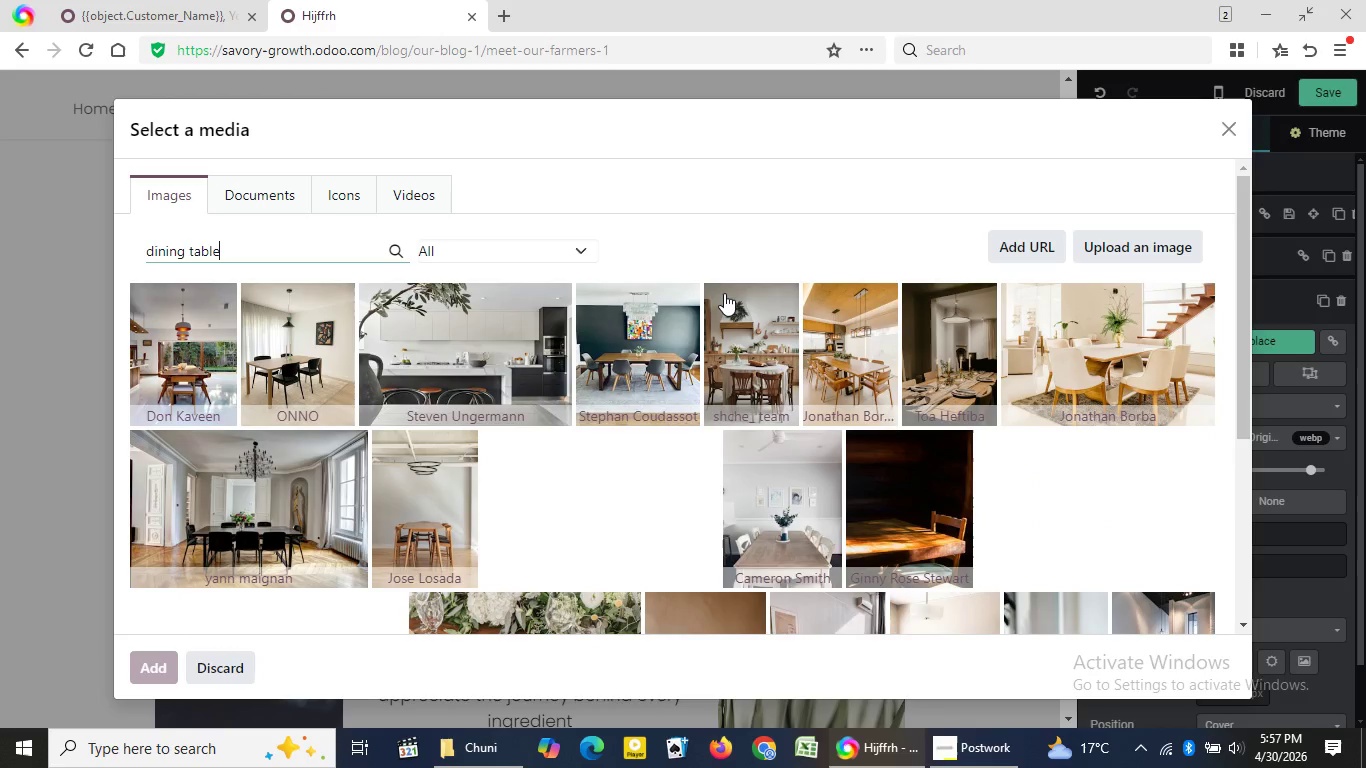 
left_click([1109, 486])
 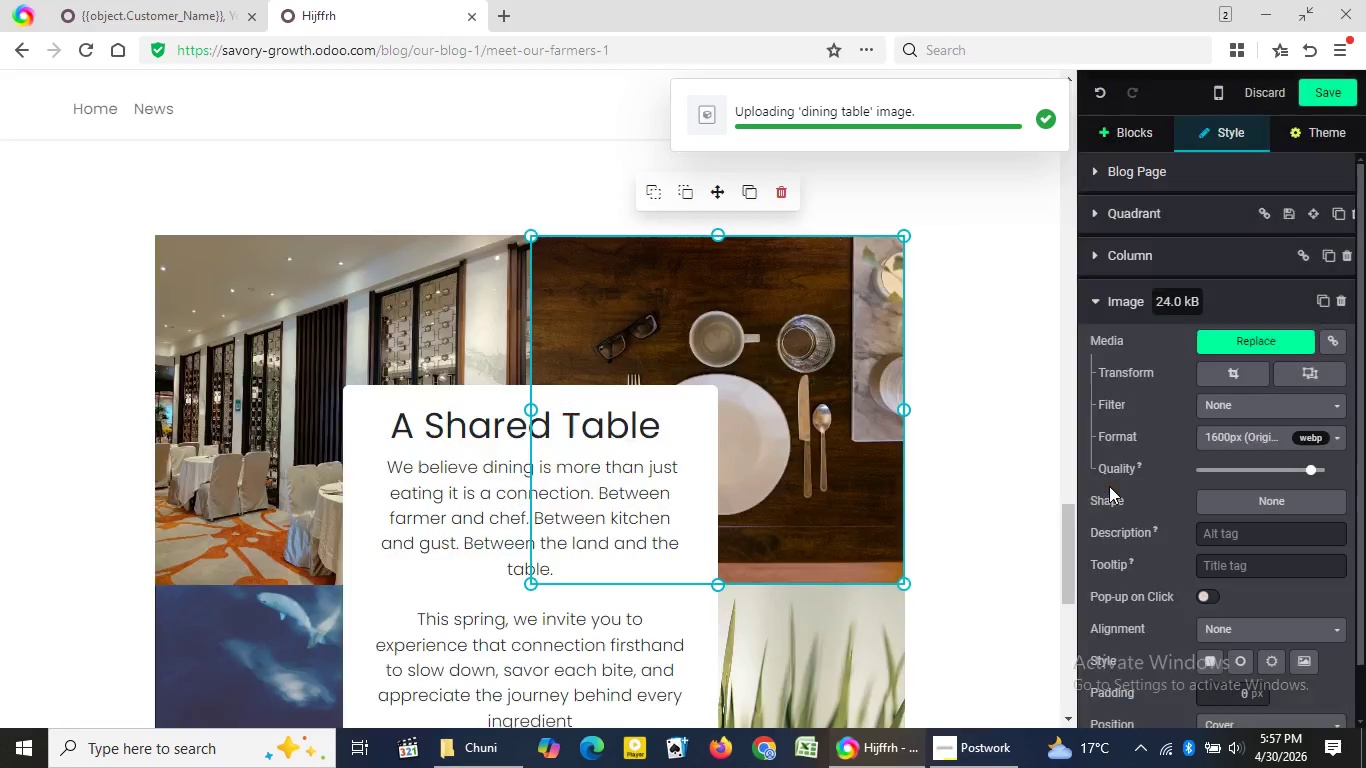 
wait(10.48)
 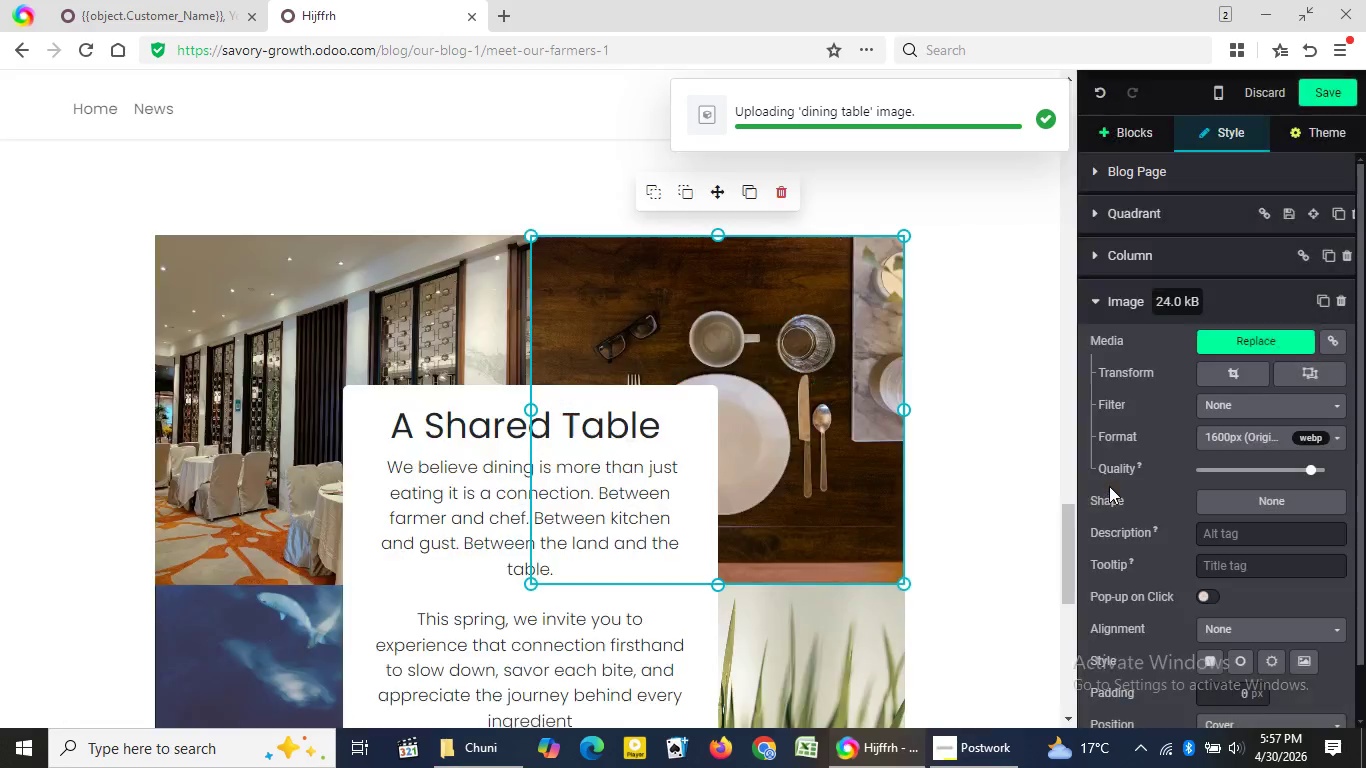 
left_click_drag(start_coordinate=[1075, 531], to_coordinate=[1067, 581])
 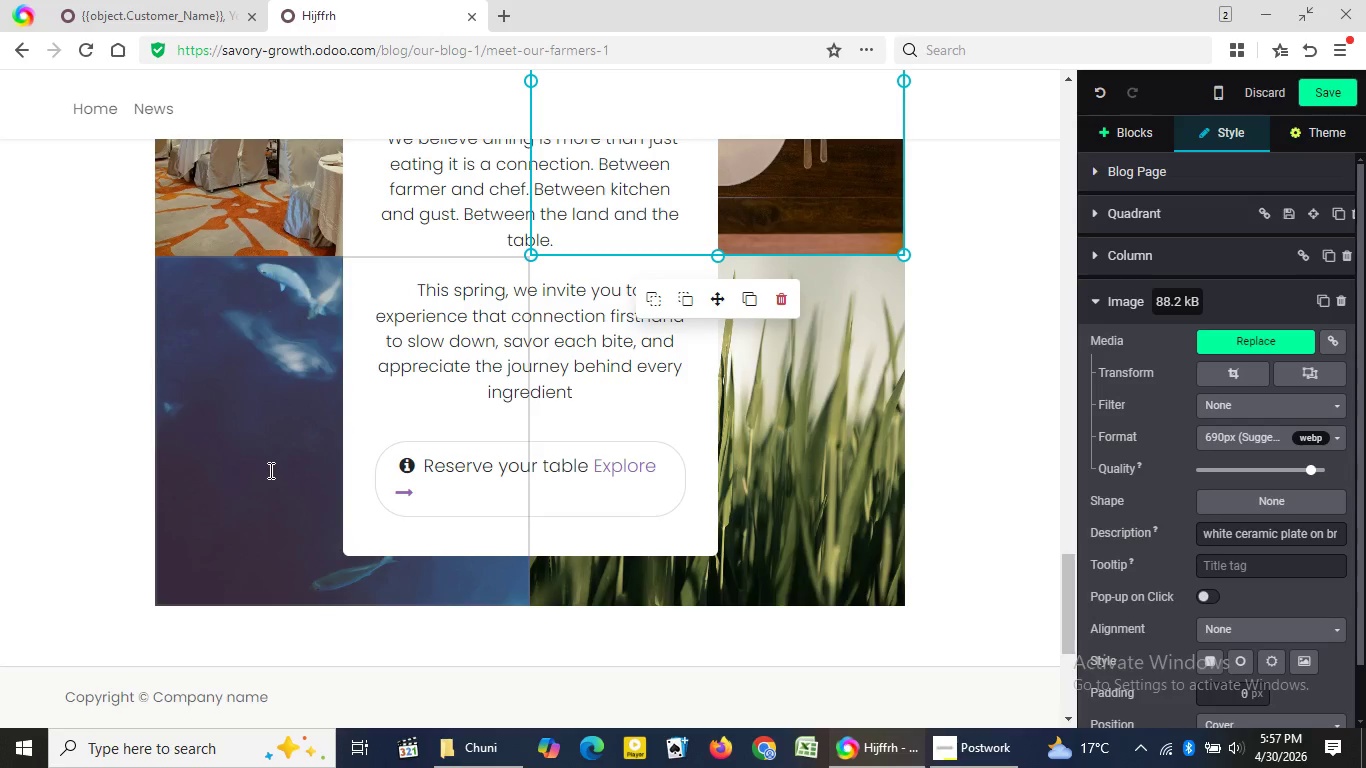 
double_click([269, 470])
 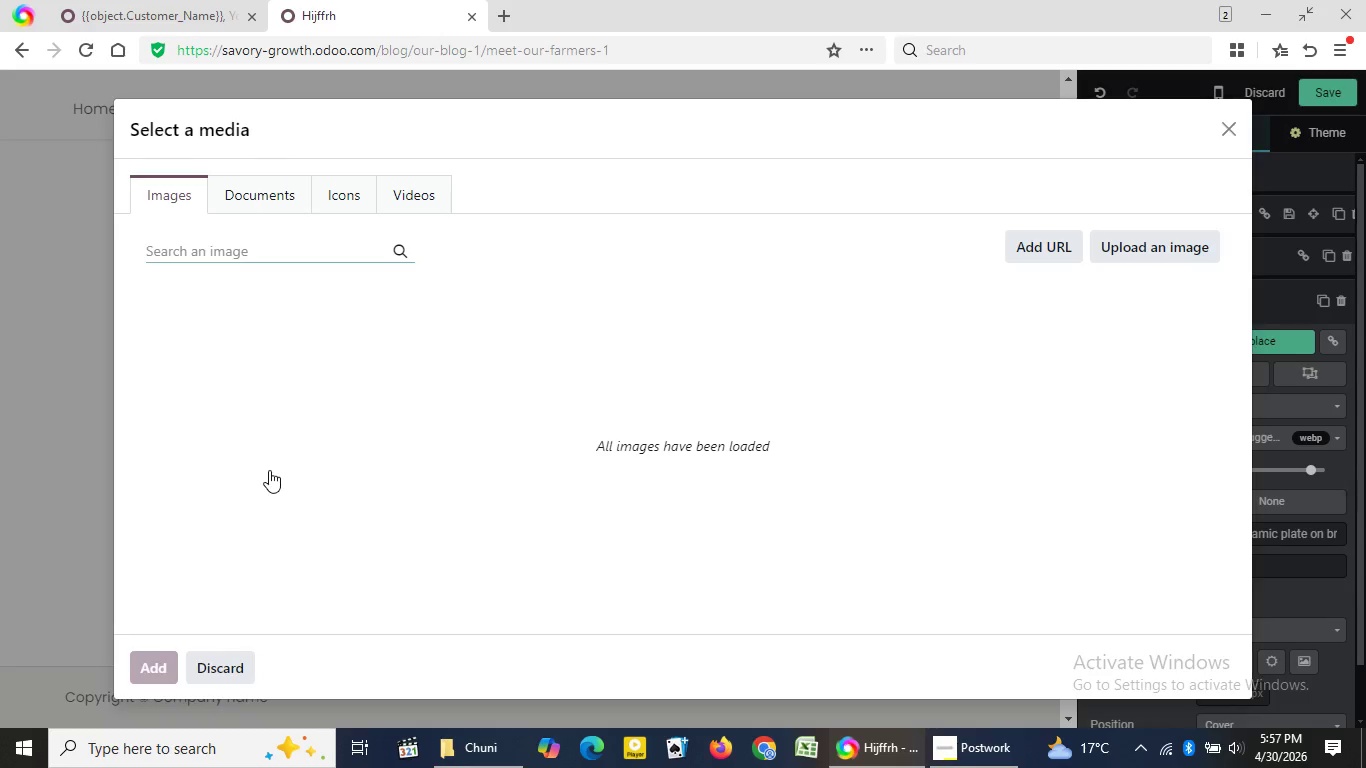 
type(vegi=)
 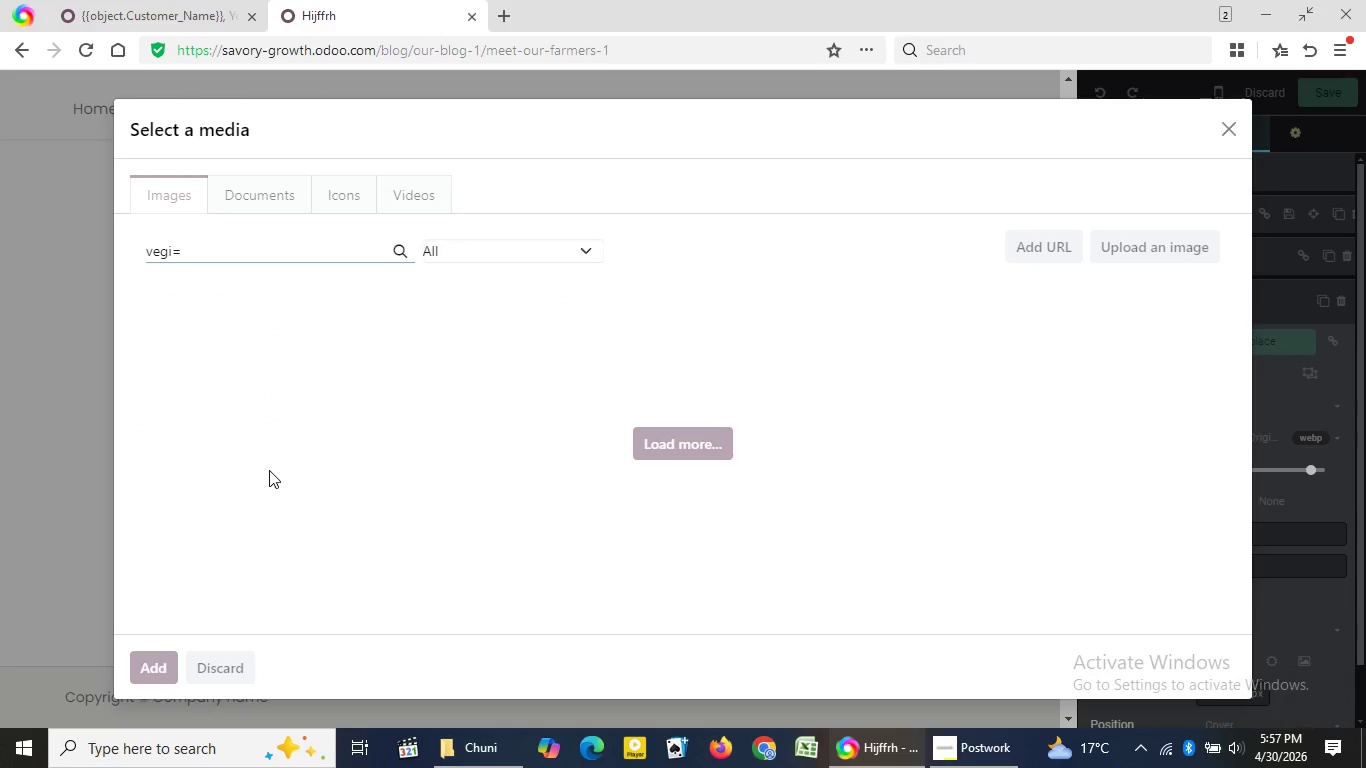 
key(Backspace)
key(Backspace)
type(table on table)
 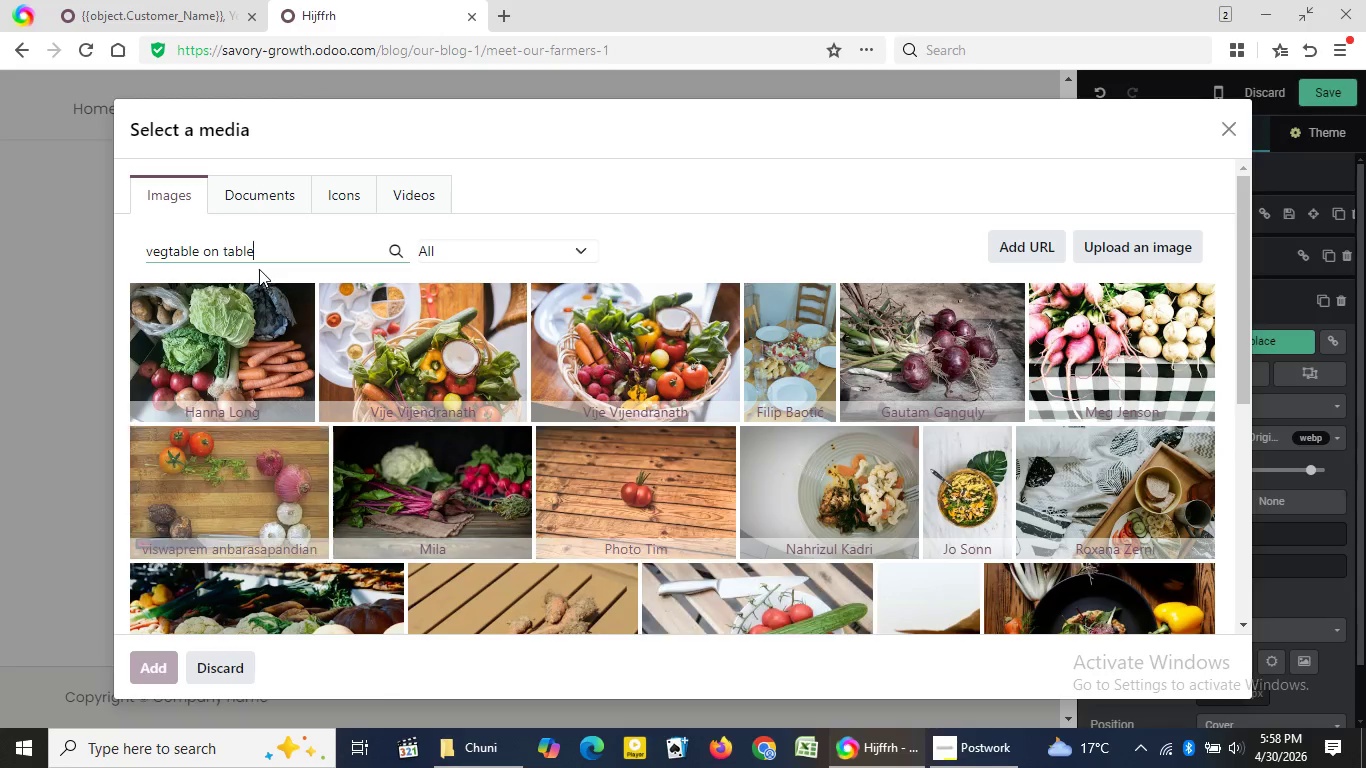 
wait(24.16)
 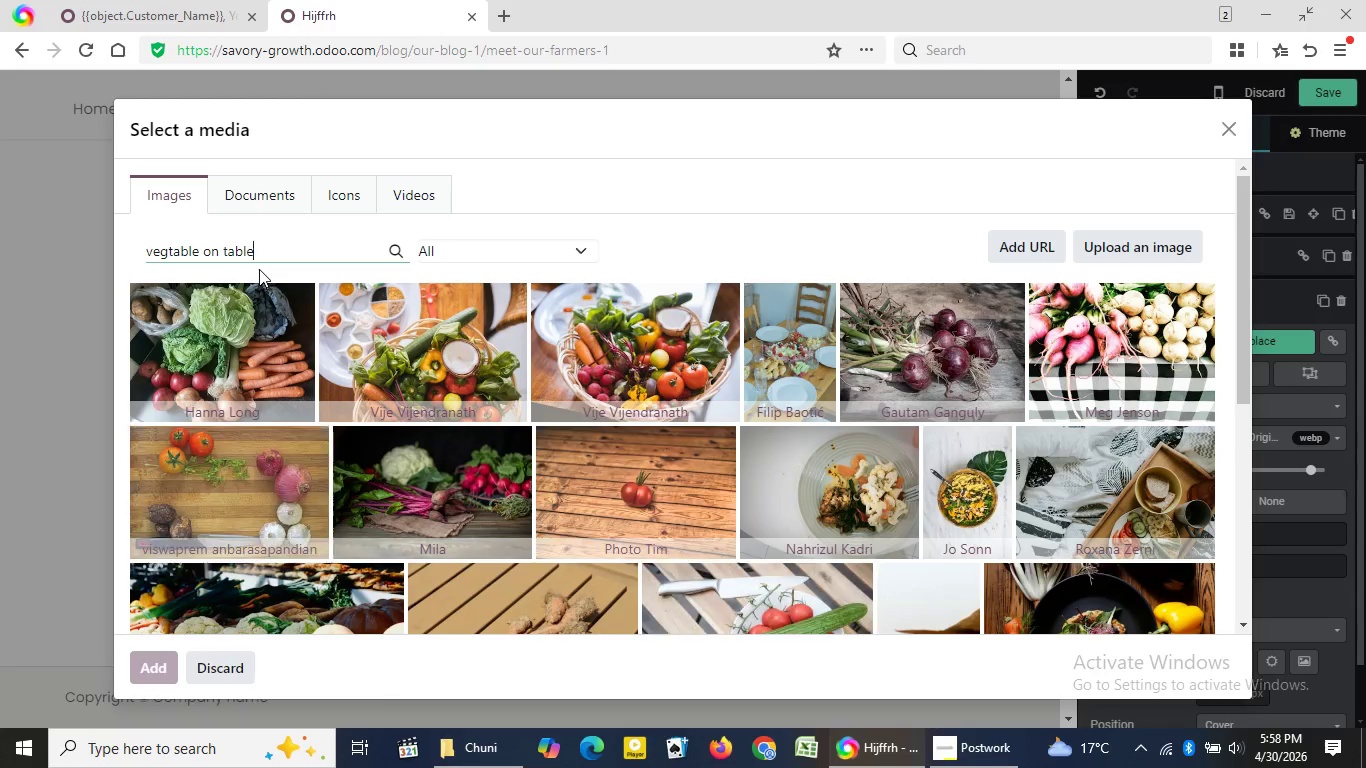 
left_click([880, 477])
 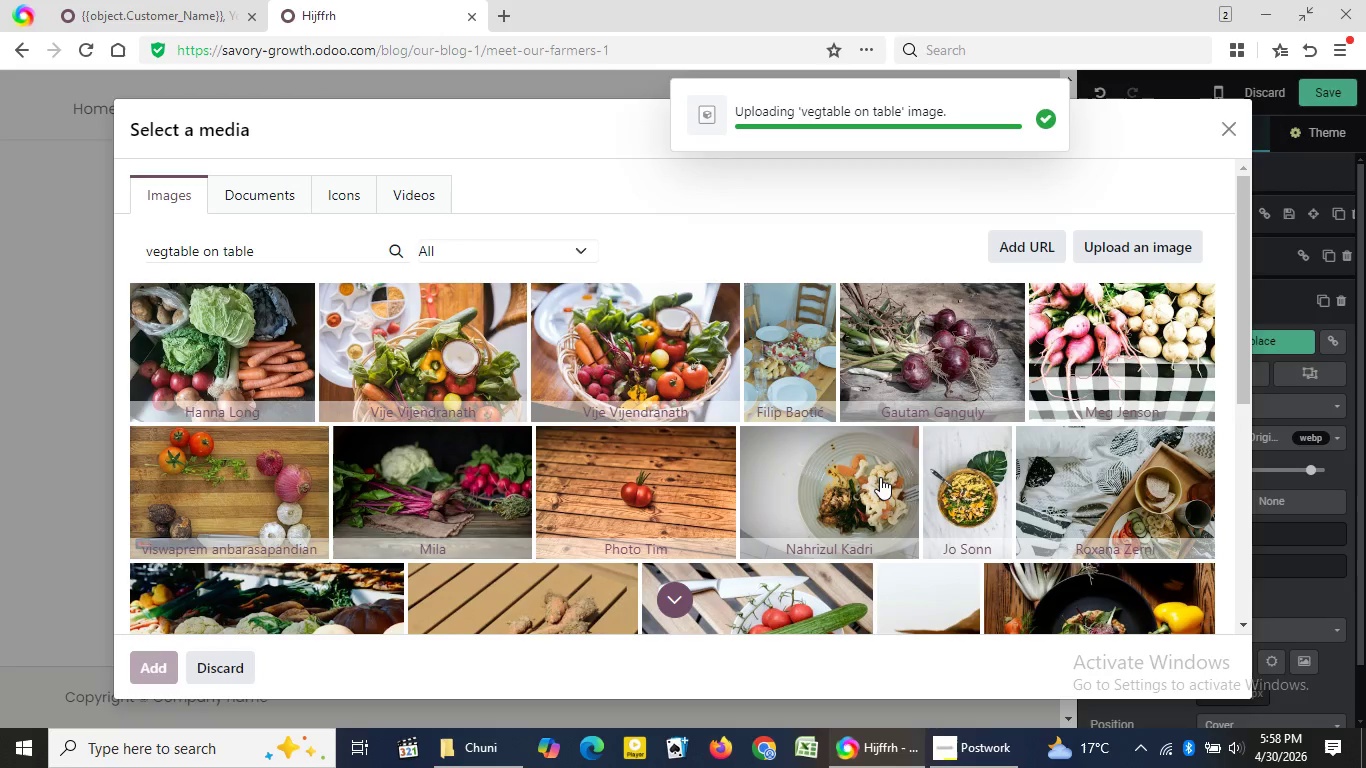 
wait(9.81)
 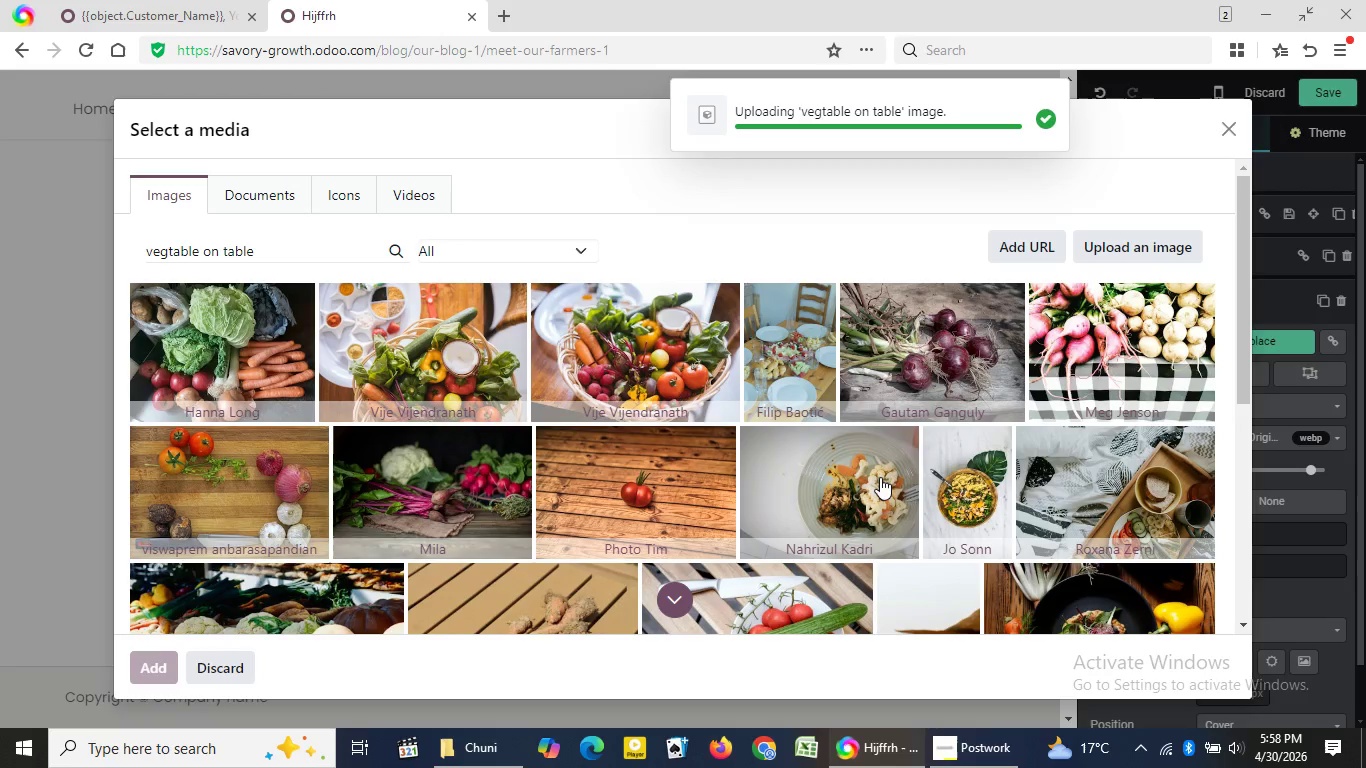 
left_click([1038, 370])
 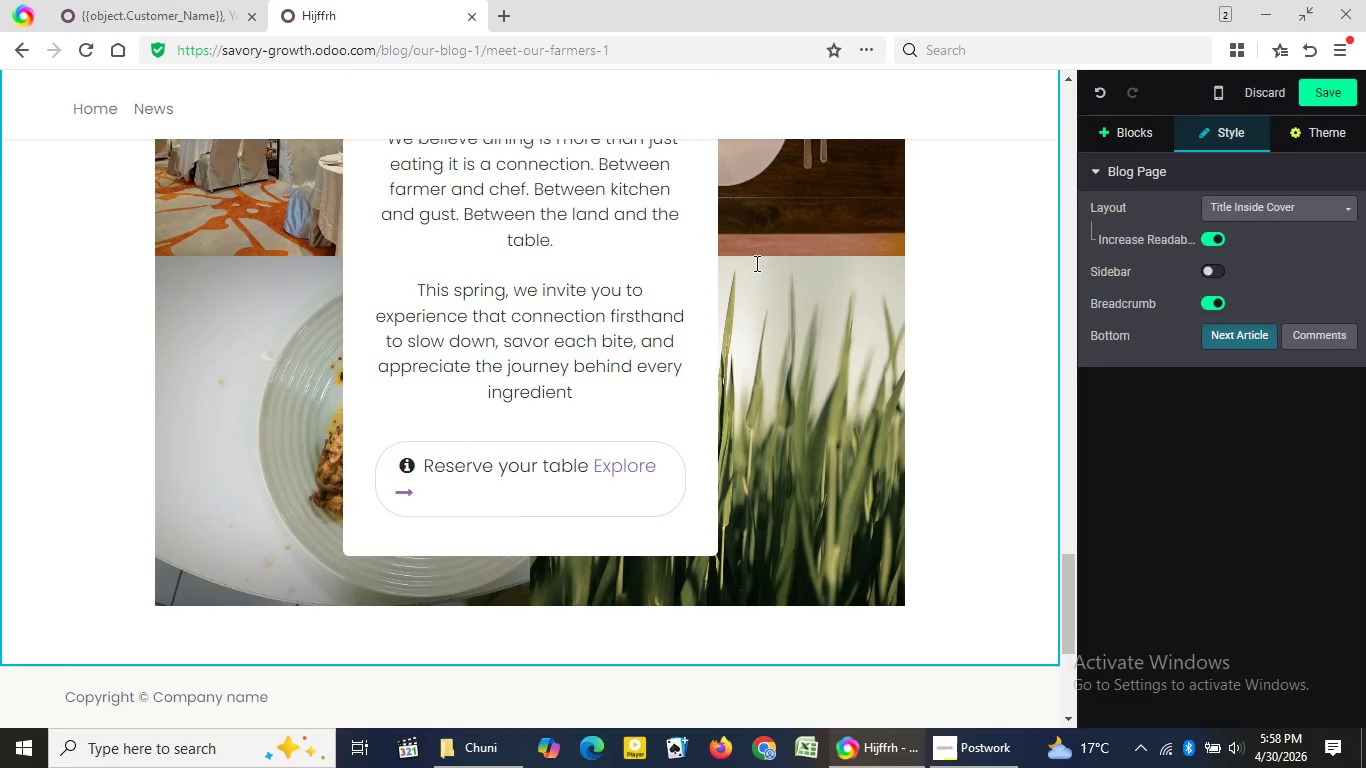 
wait(7.28)
 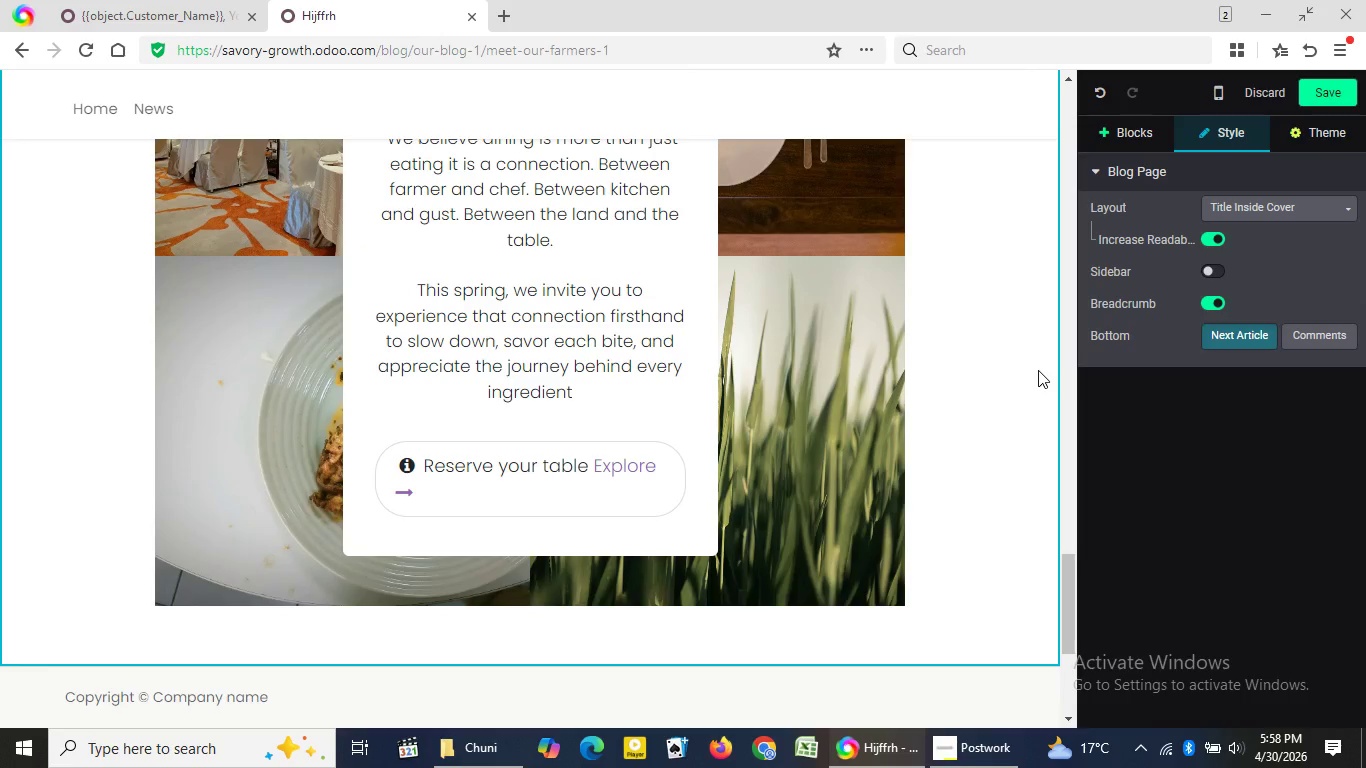 
left_click([677, 334])
 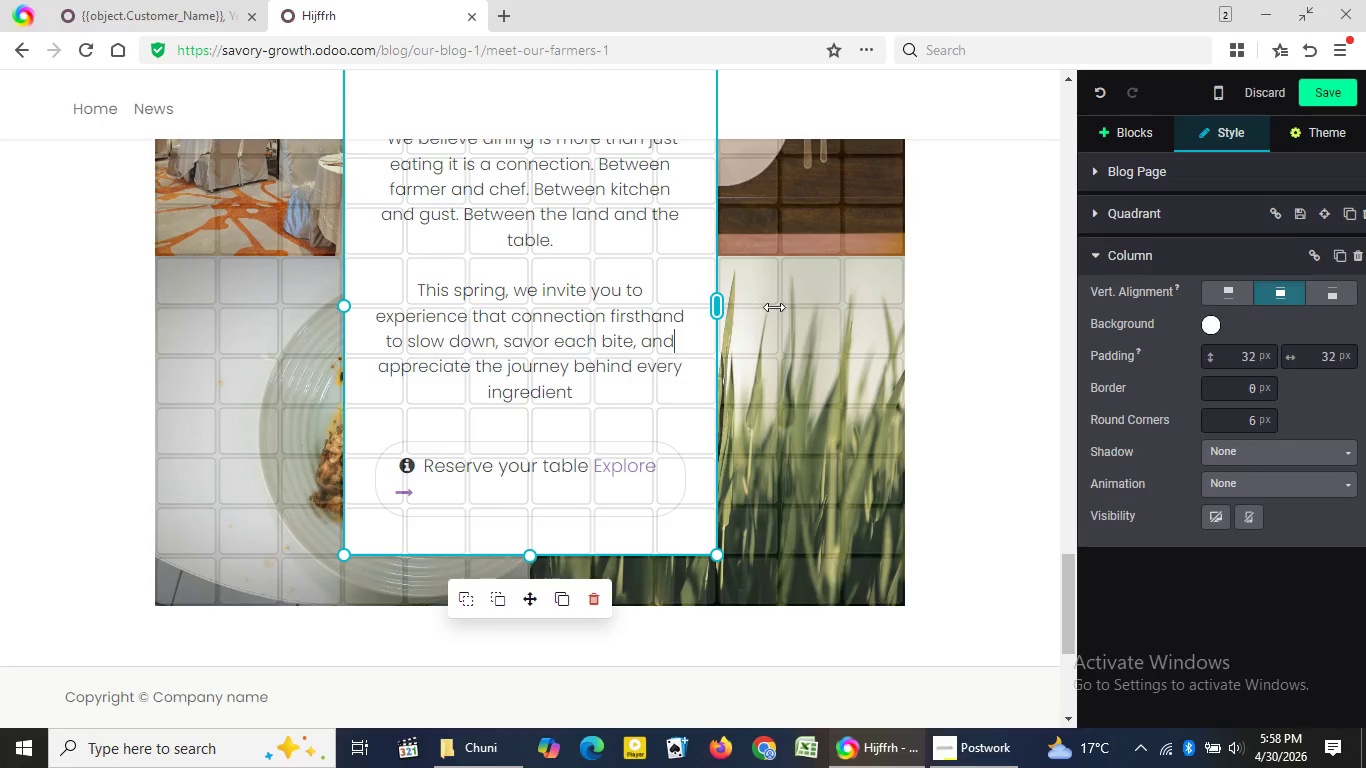 
left_click_drag(start_coordinate=[718, 308], to_coordinate=[833, 304])
 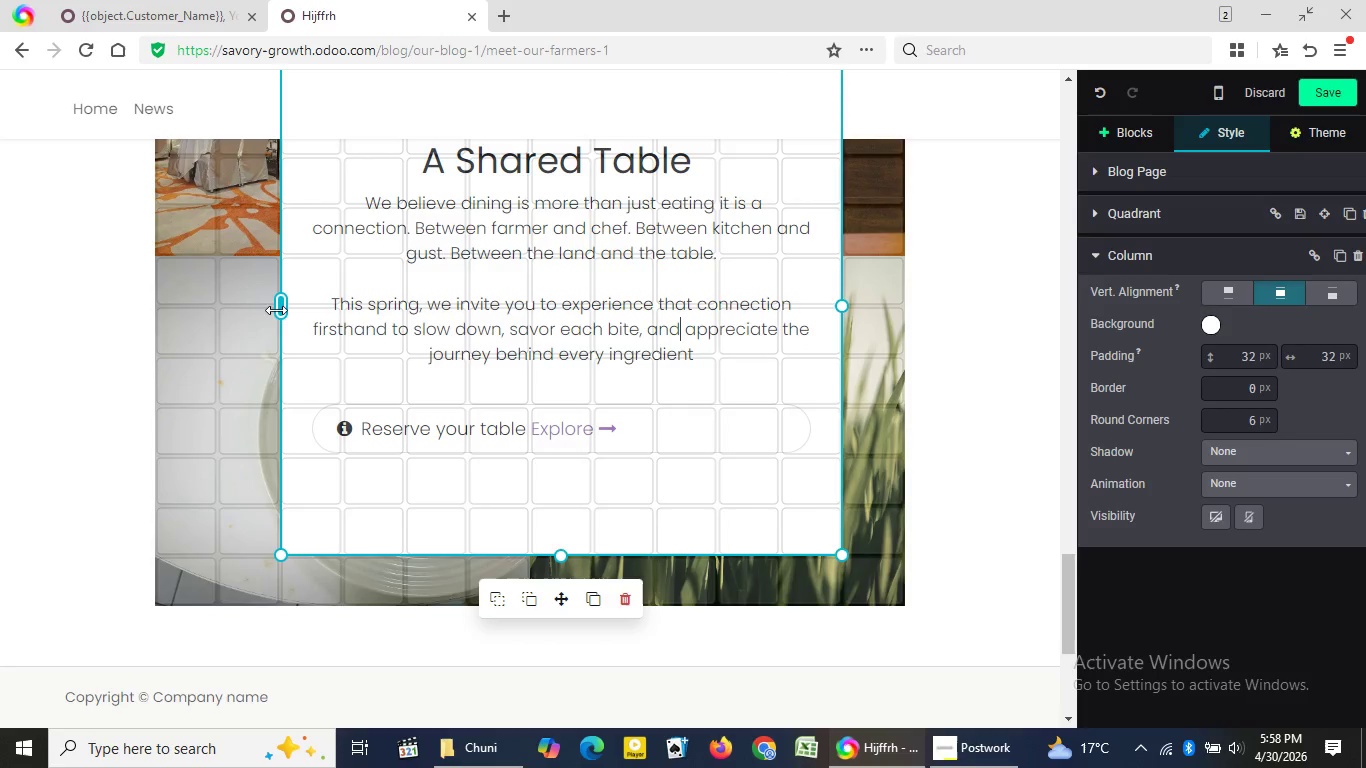 
left_click_drag(start_coordinate=[346, 303], to_coordinate=[233, 315])
 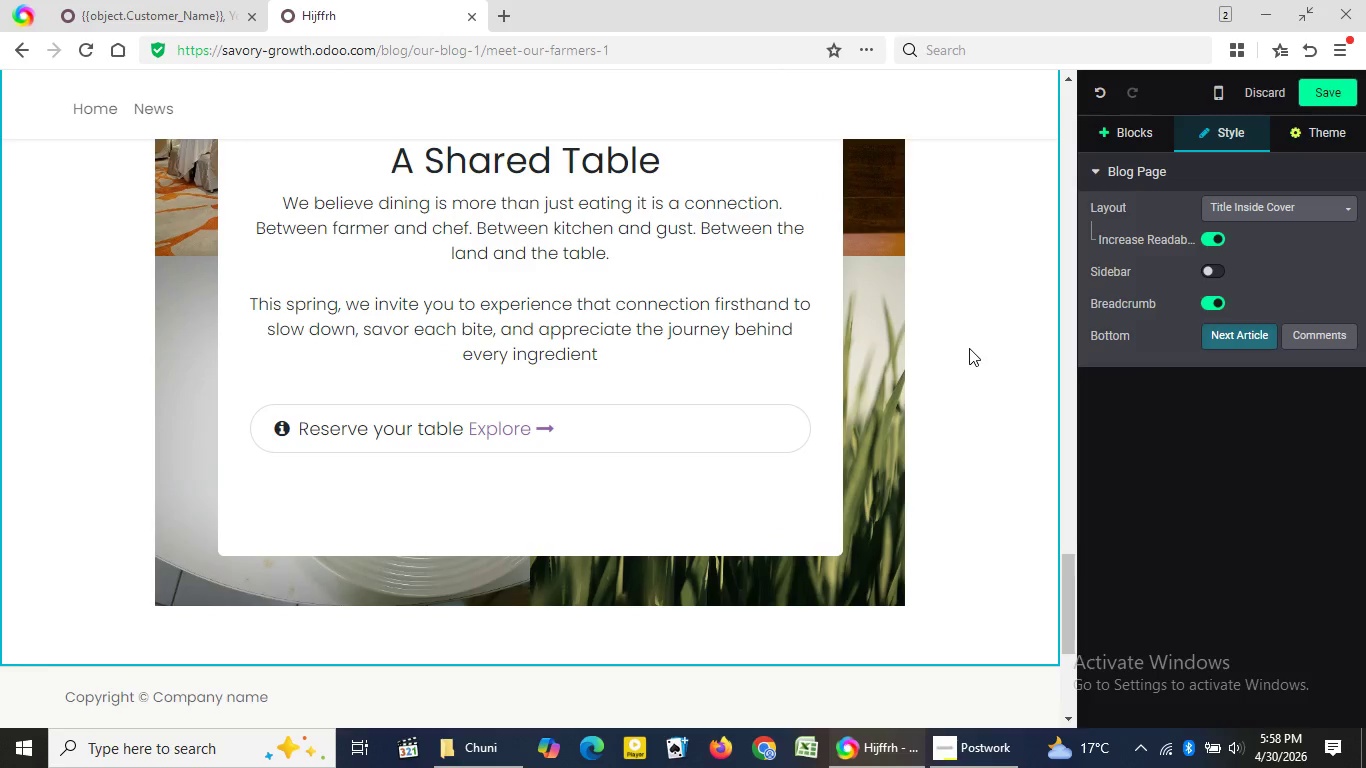 
left_click([969, 348])
 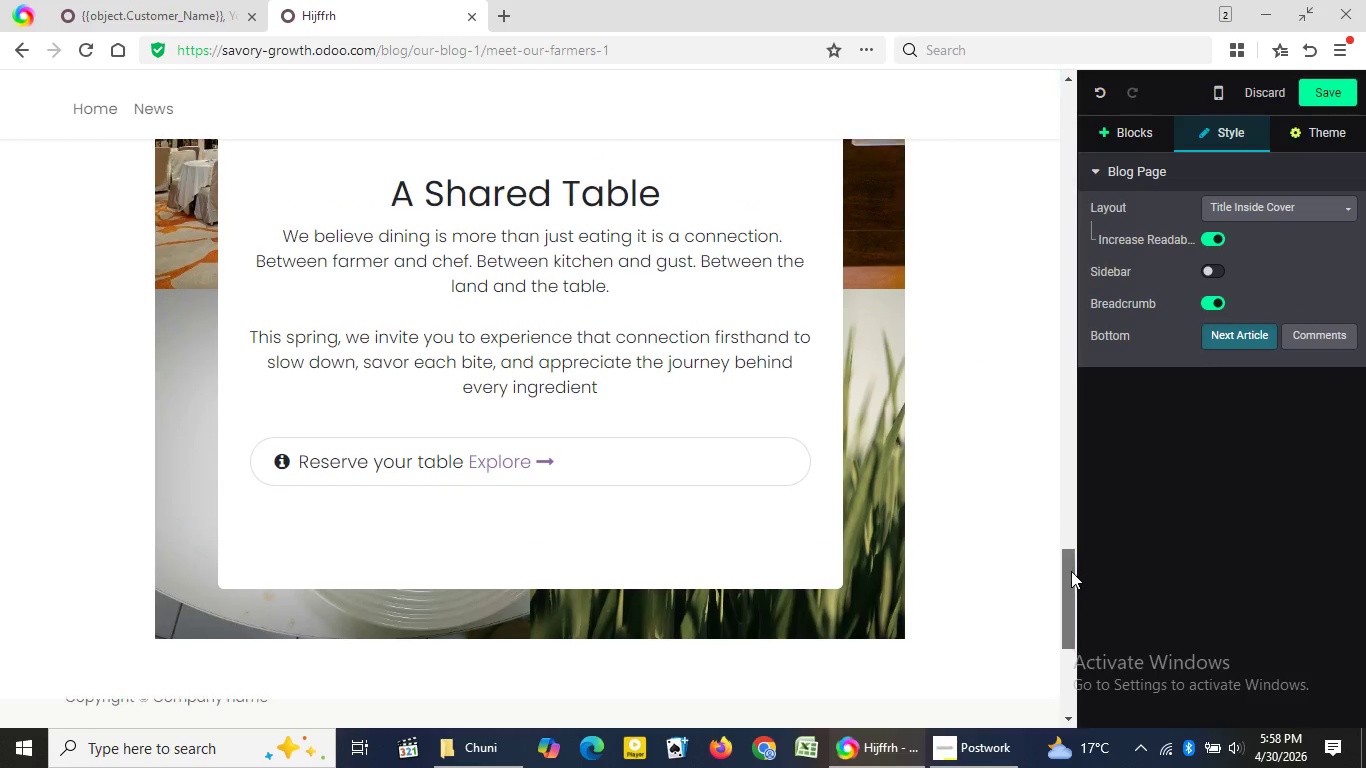 
left_click_drag(start_coordinate=[1072, 577], to_coordinate=[1074, 459])
 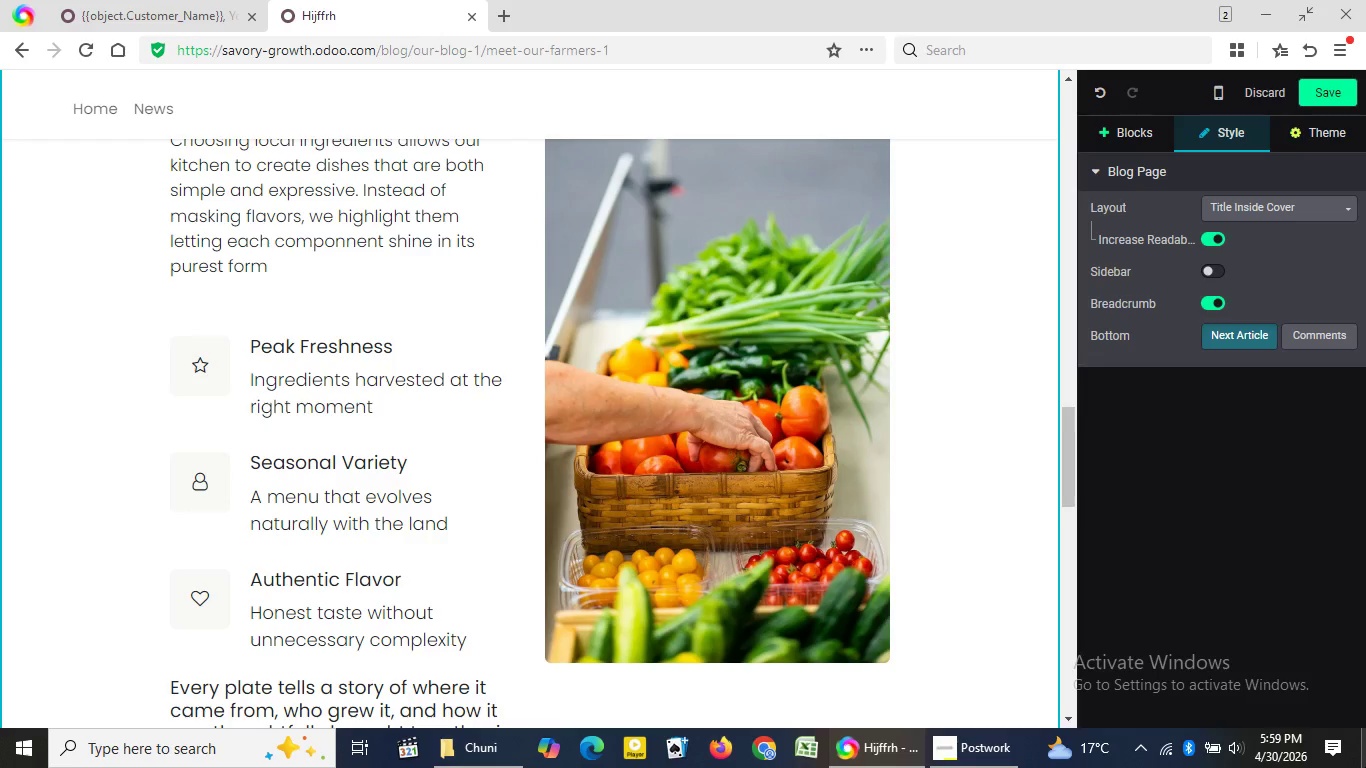 
wait(14.3)
 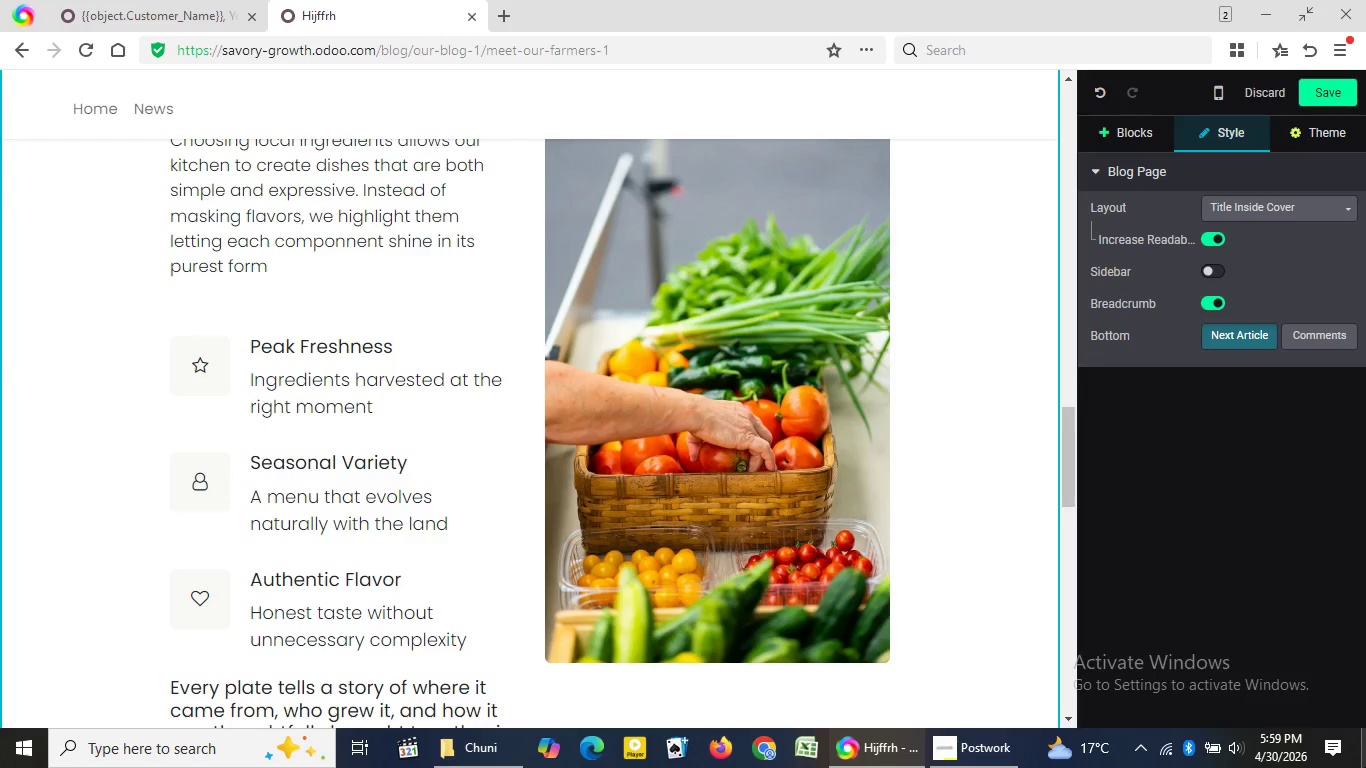 
left_click([1336, 91])
 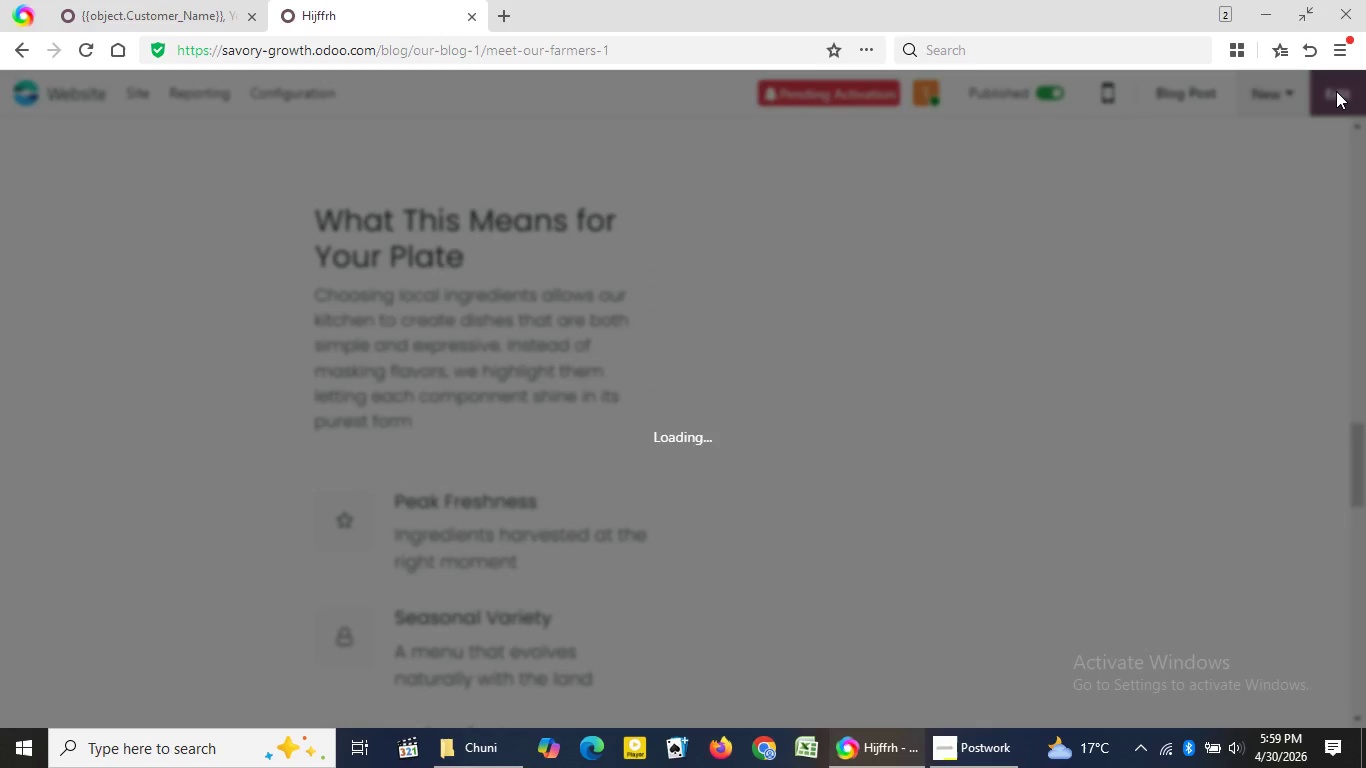 
wait(9.33)
 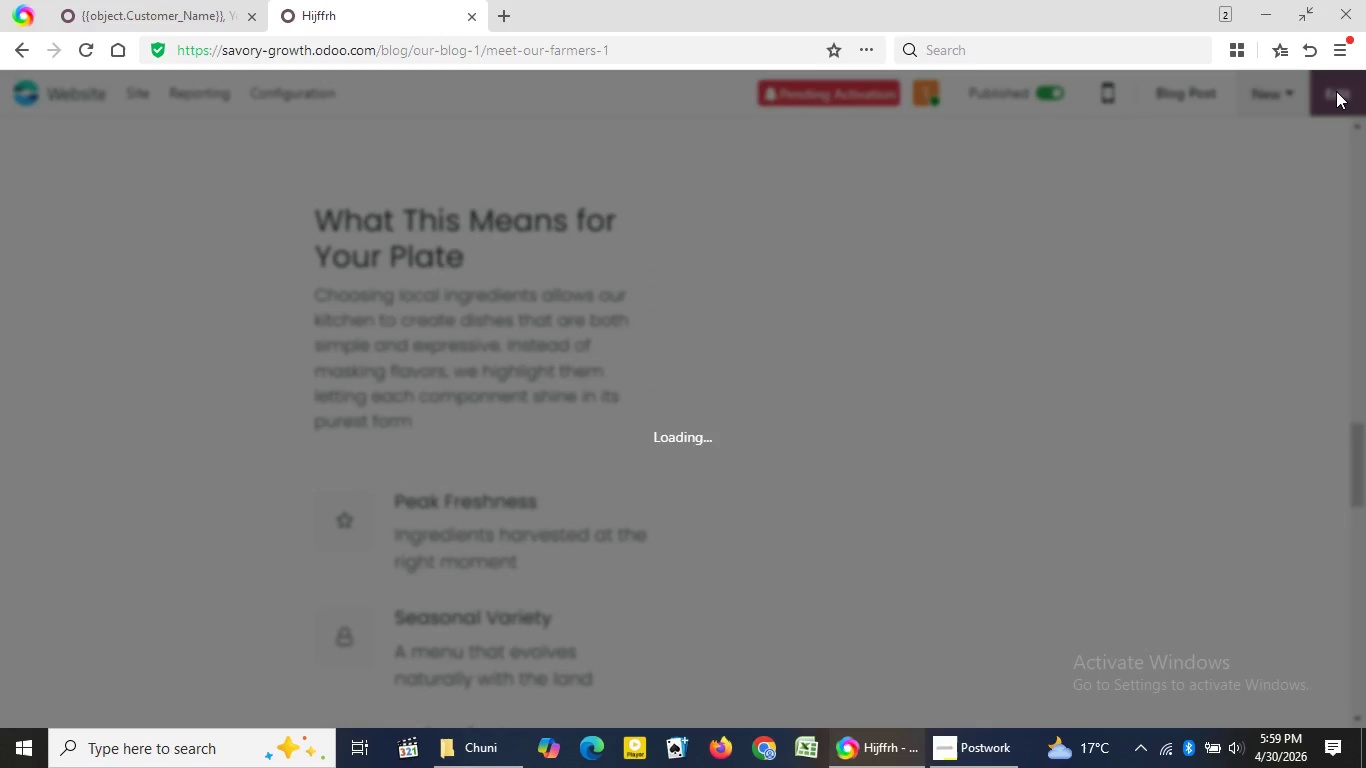 
left_click([1213, 92])
 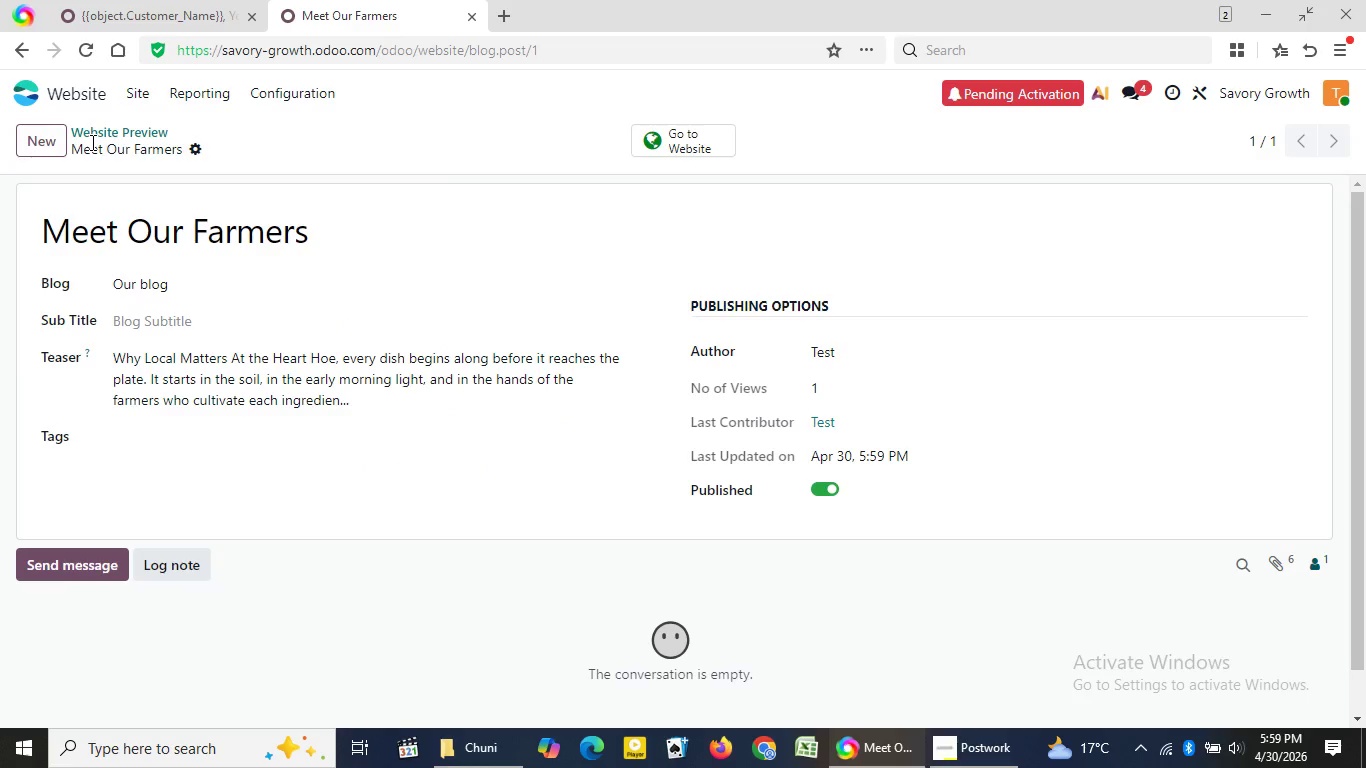 
wait(36.26)
 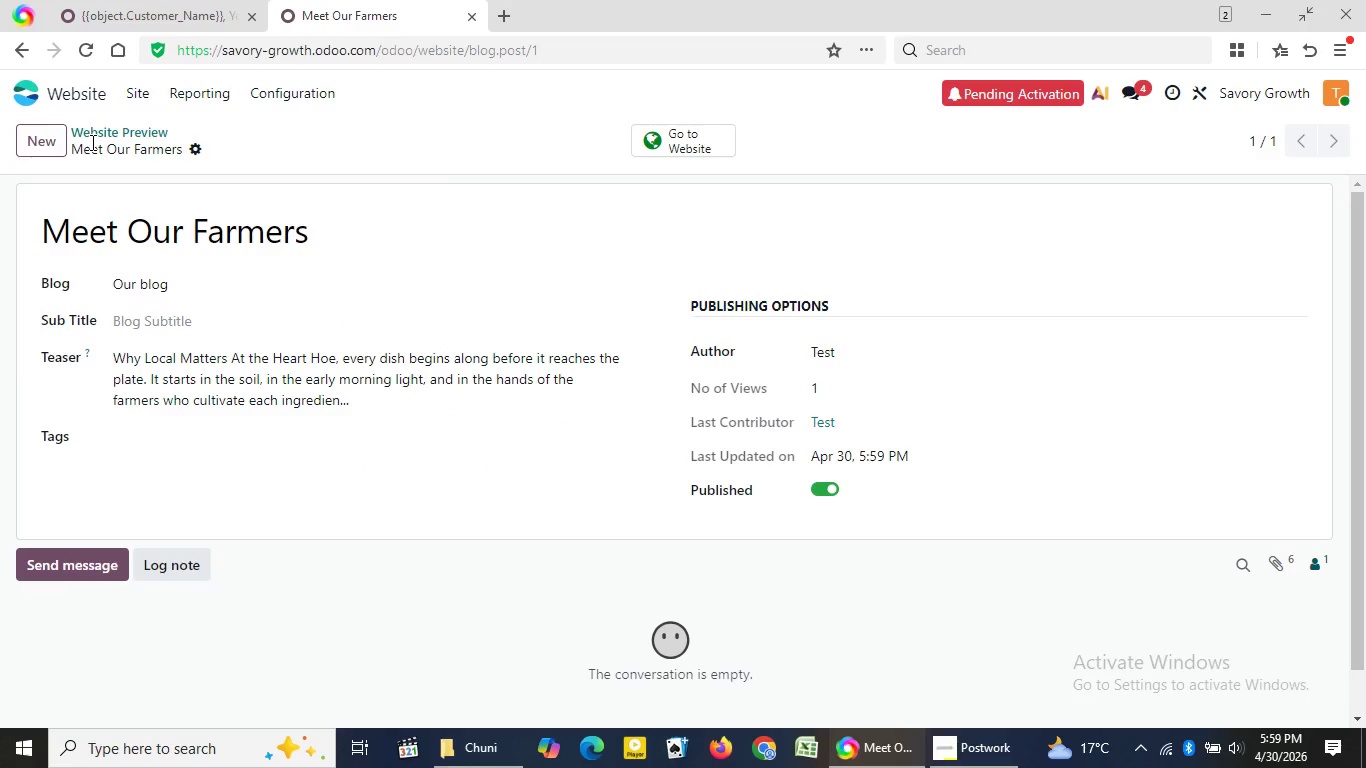 
left_click([14, 54])
 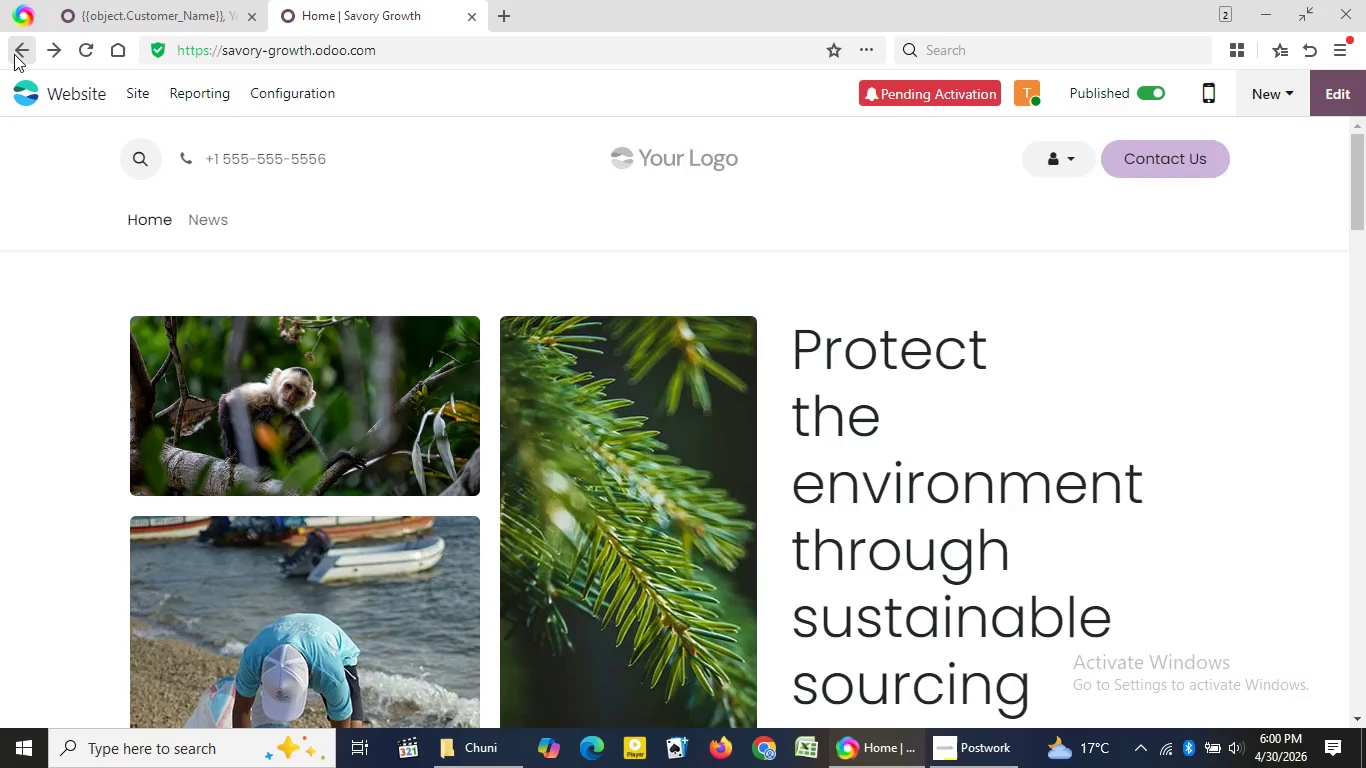 
wait(9.33)
 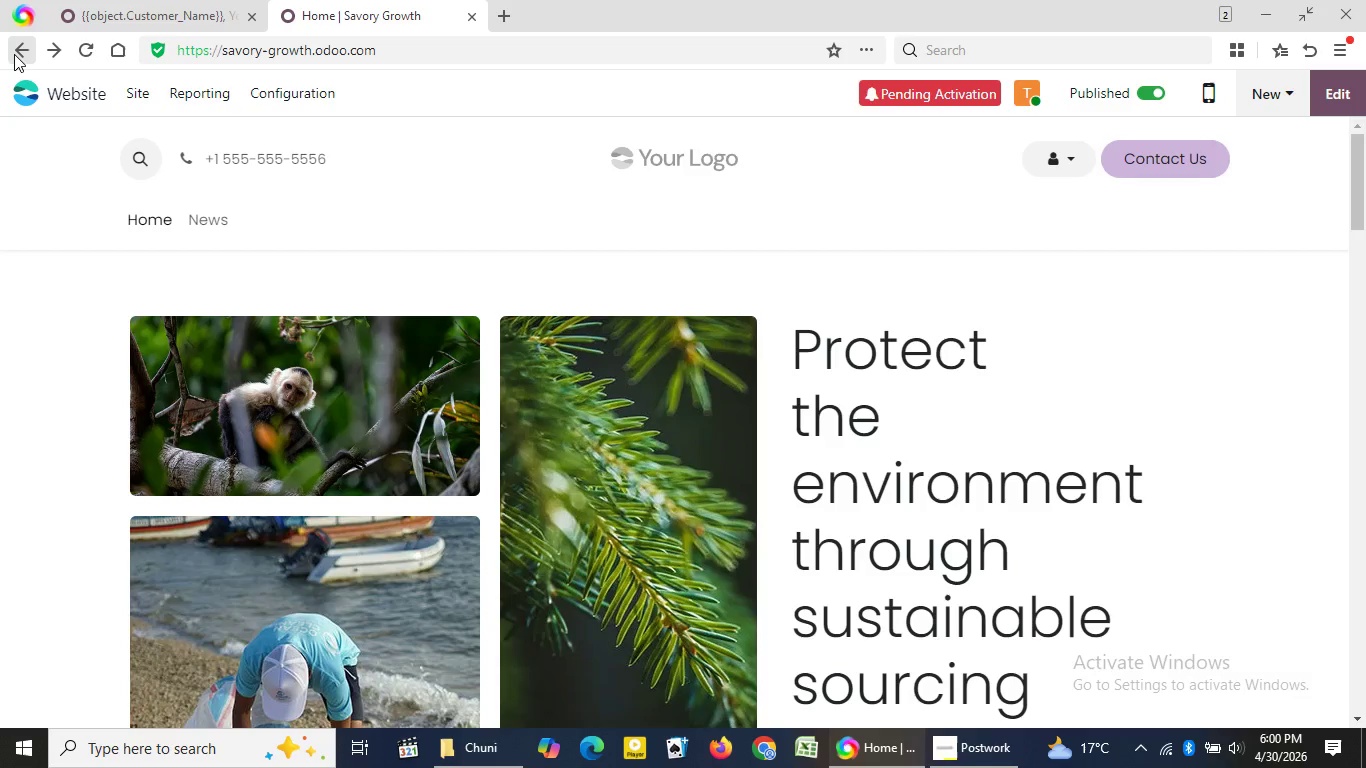 
left_click([55, 50])
 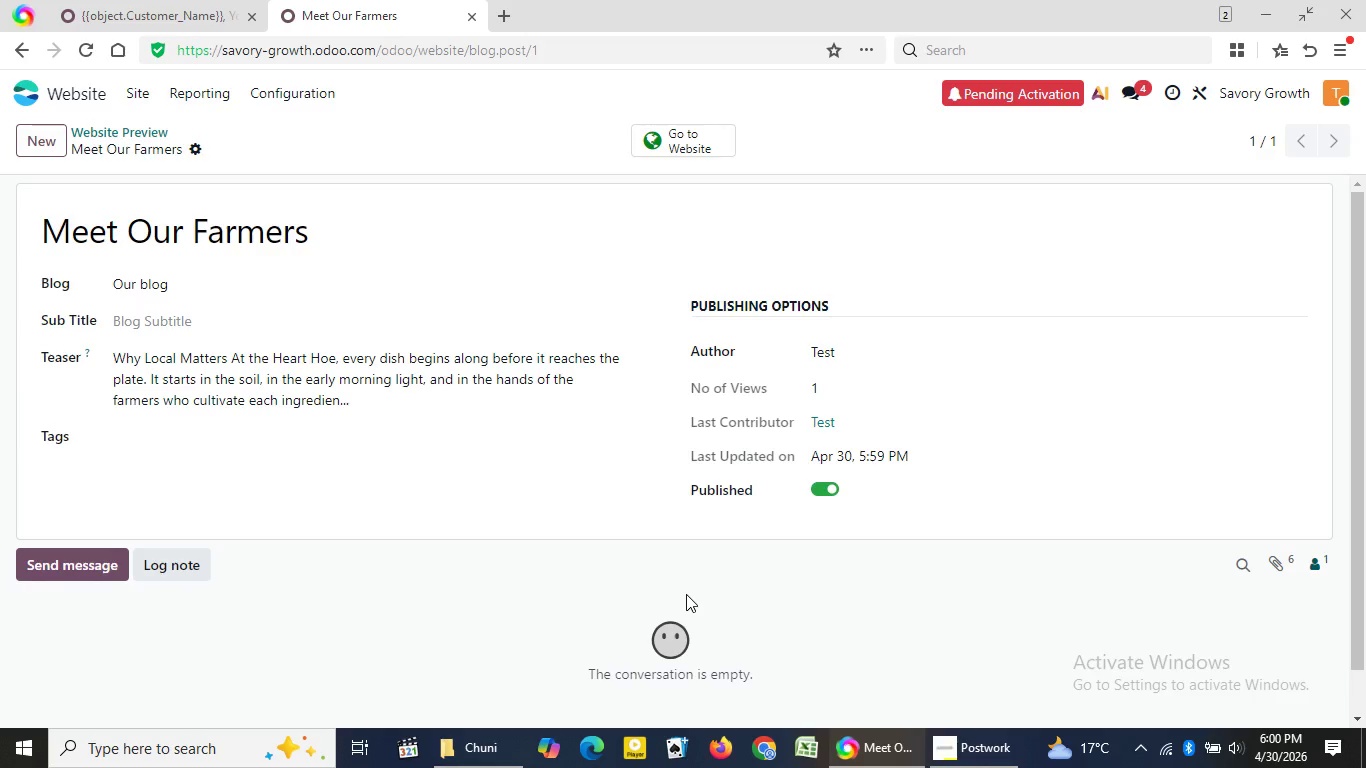 
wait(8.86)
 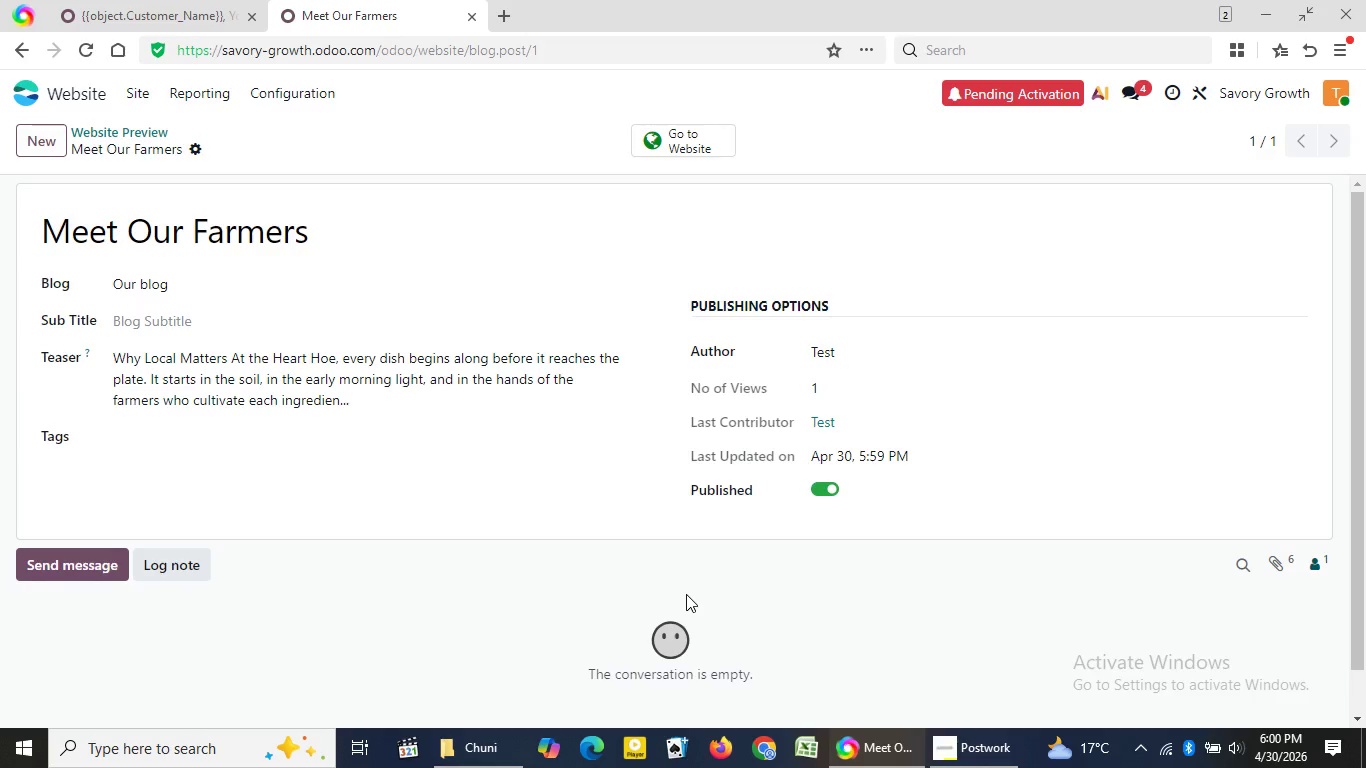 
left_click([704, 137])
 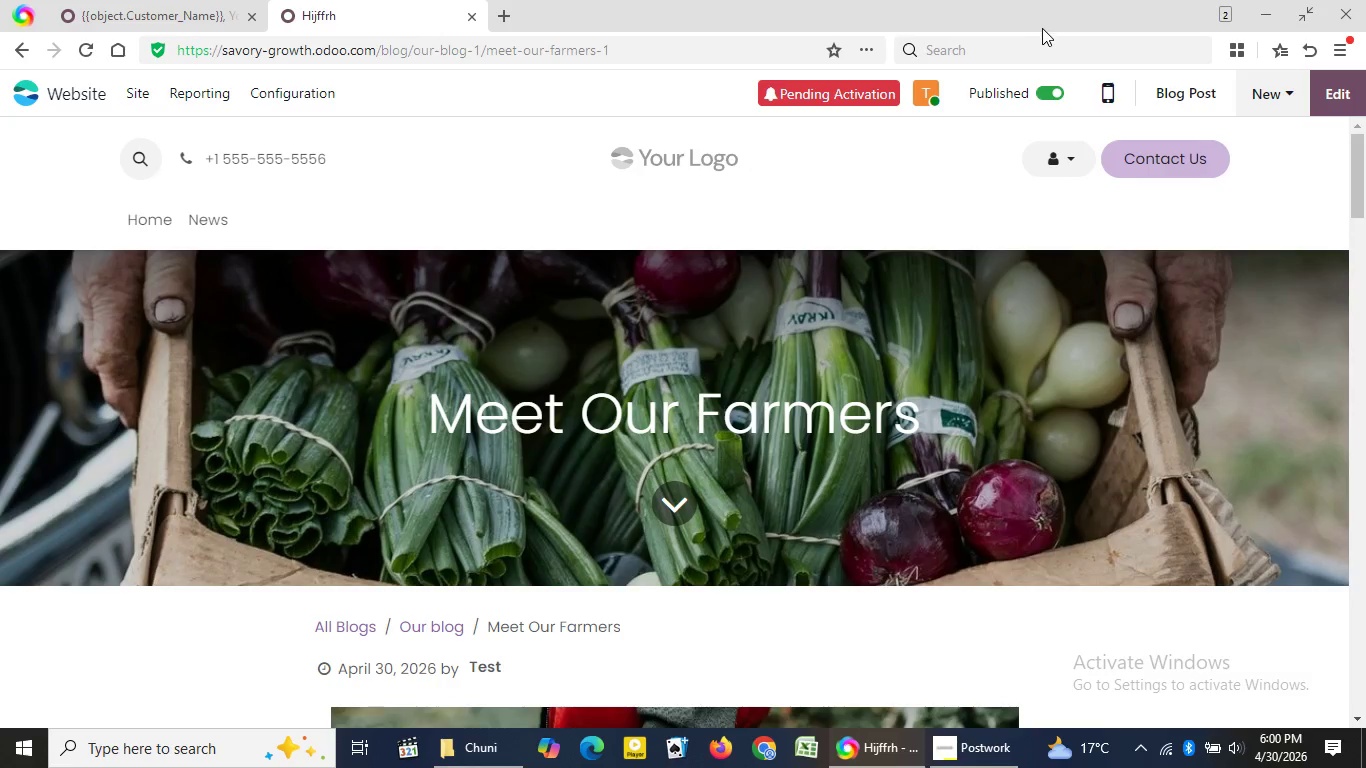 
wait(7.06)
 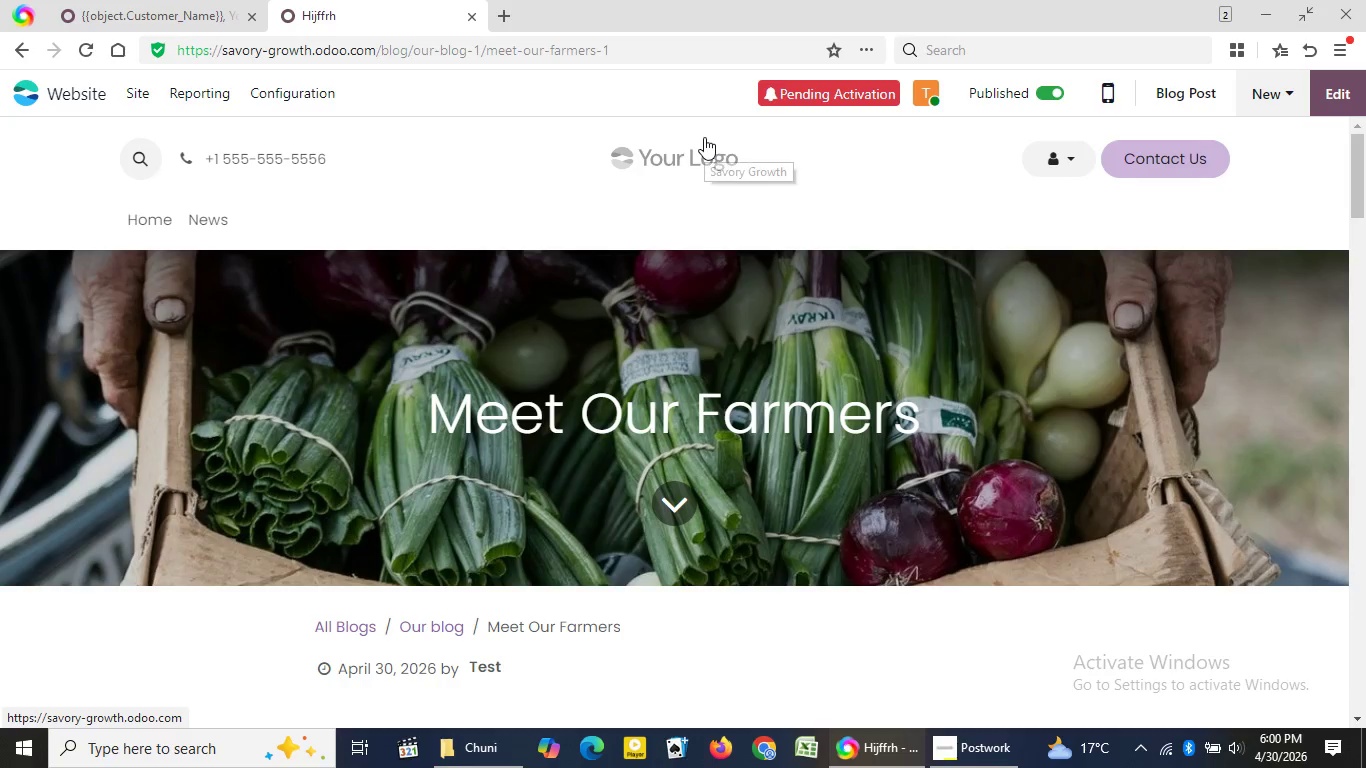 
left_click([1048, 89])
 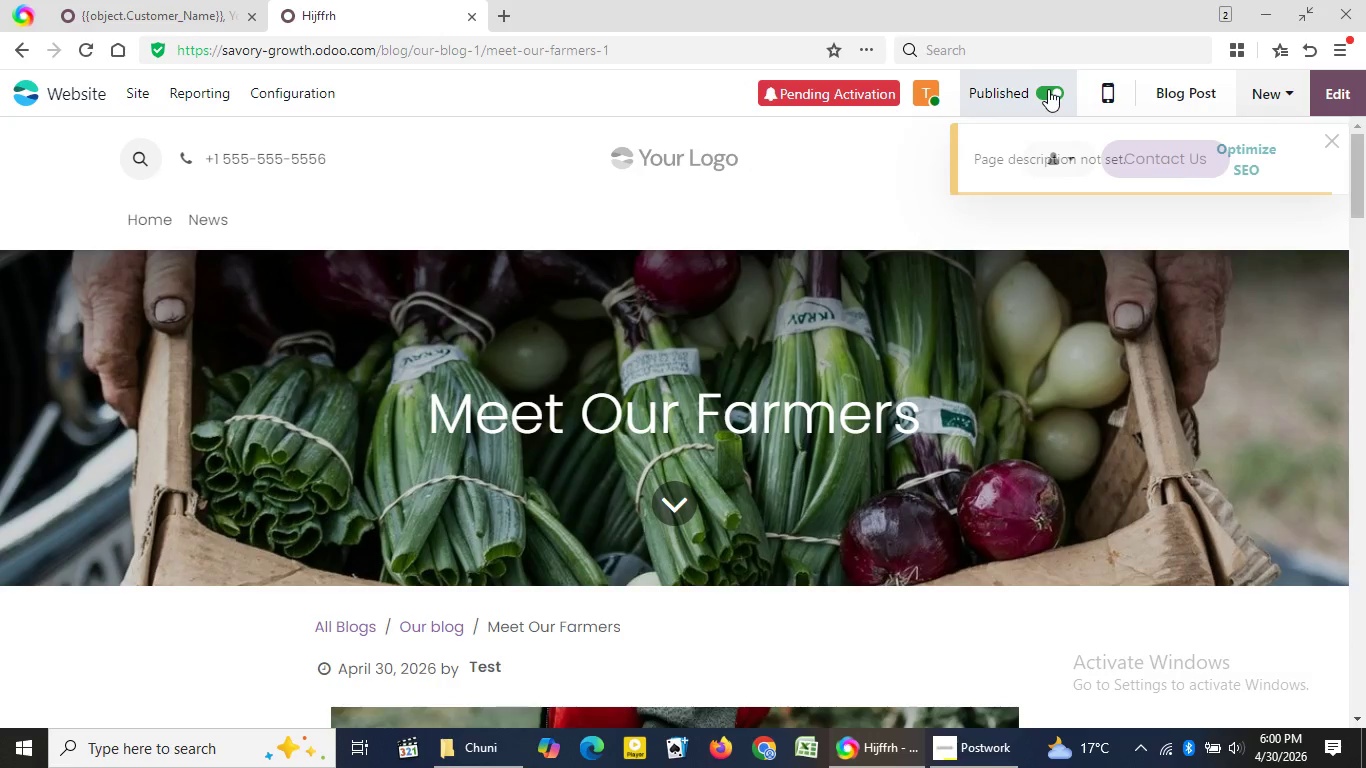 
left_click([1048, 89])
 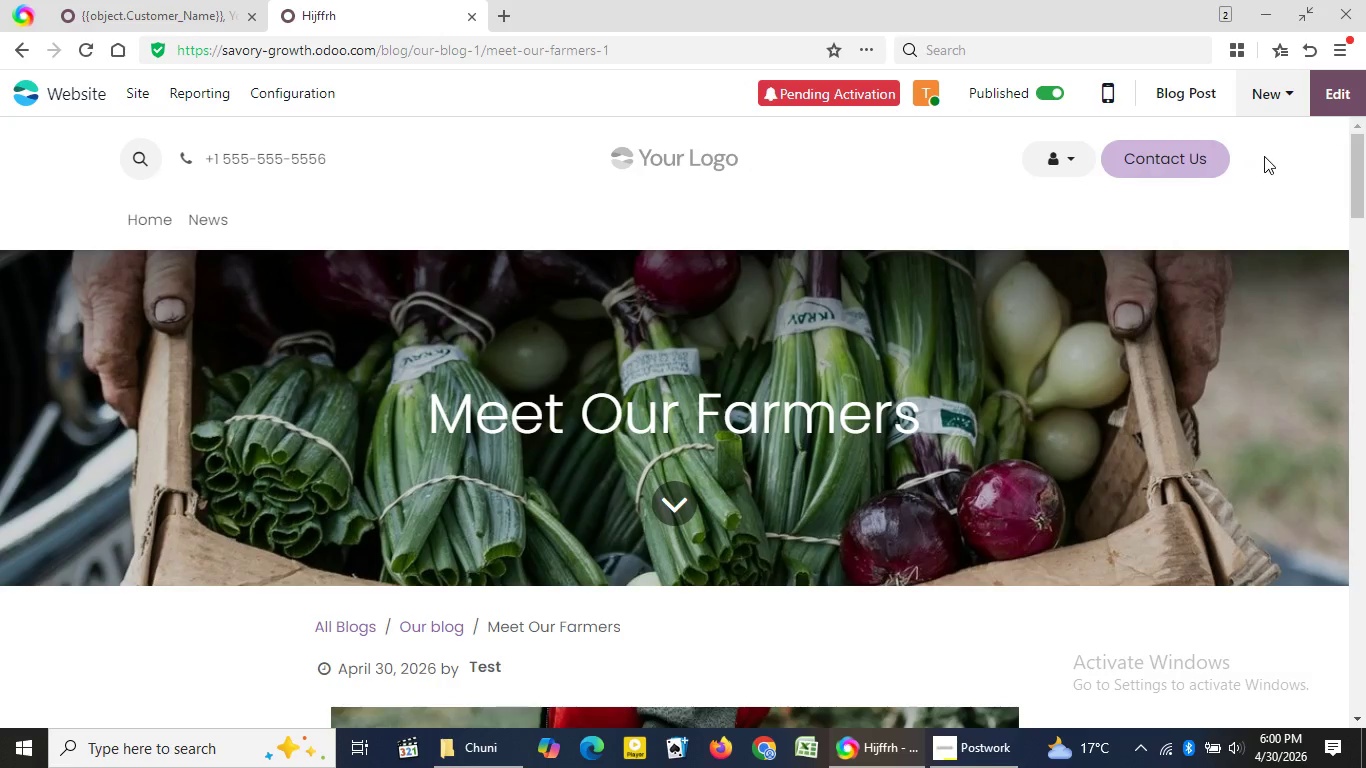 
left_click([1264, 156])
 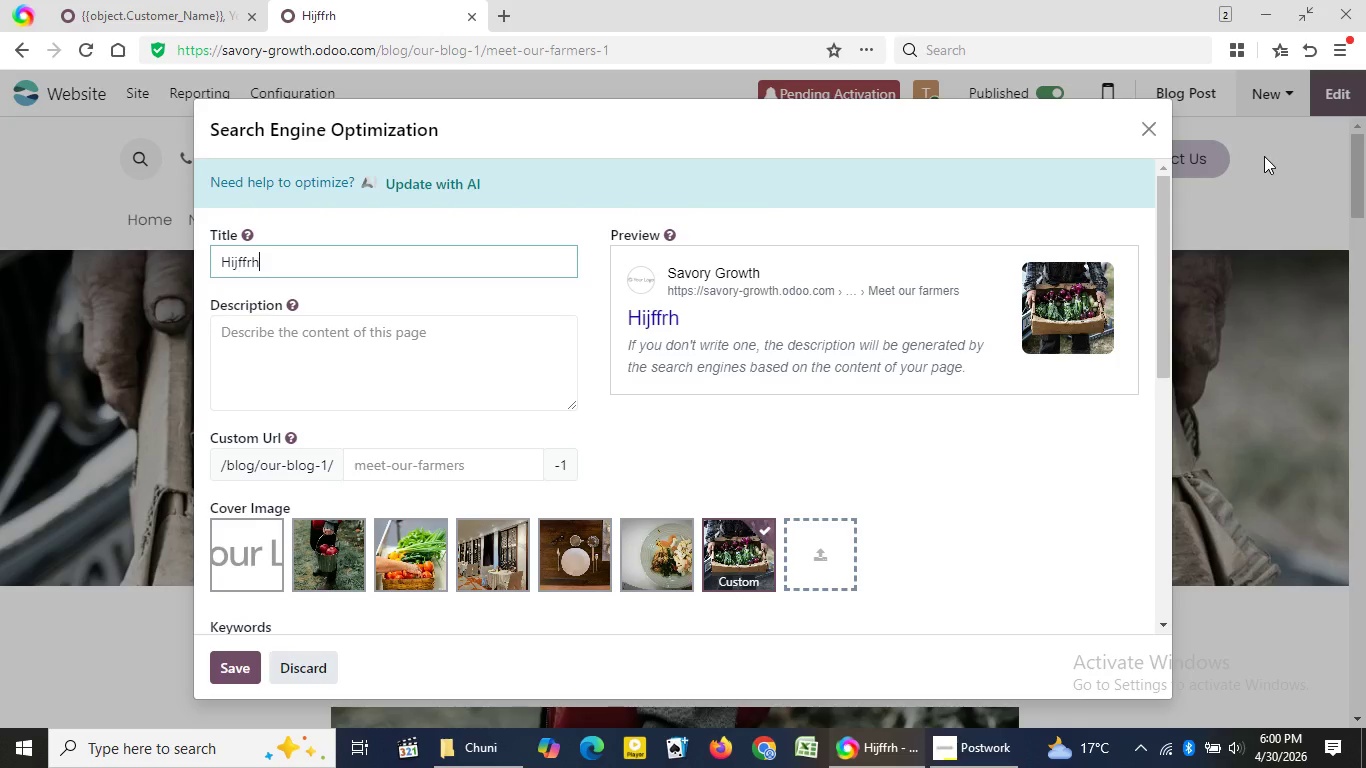 
key(Backspace)
key(Backspace)
key(Backspace)
key(Backspace)
key(Backspace)
key(Backspace)
type(M)
key(Backspace)
key(Backspace)
key(Backspace)
key(Backspace)
key(Backspace)
type(Meet Our Farmer)
 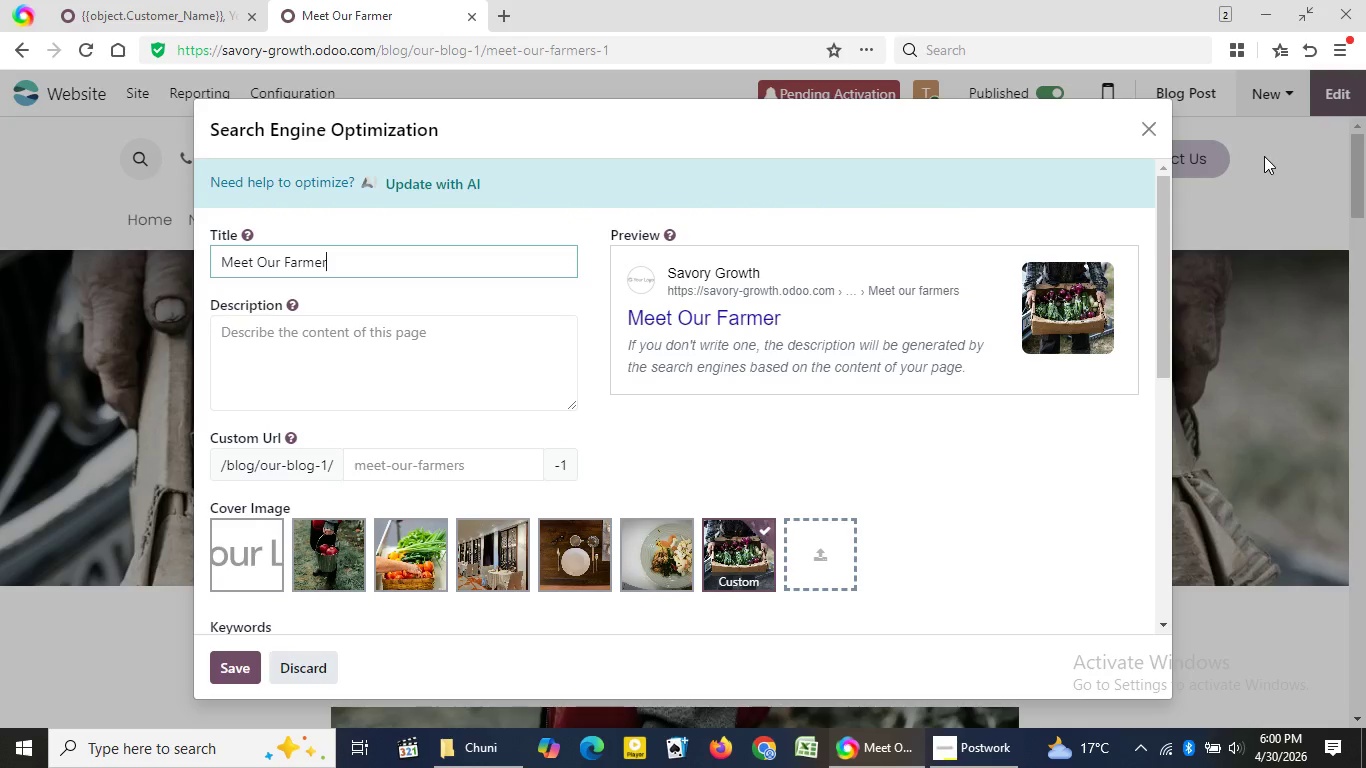 
wait(5.17)
 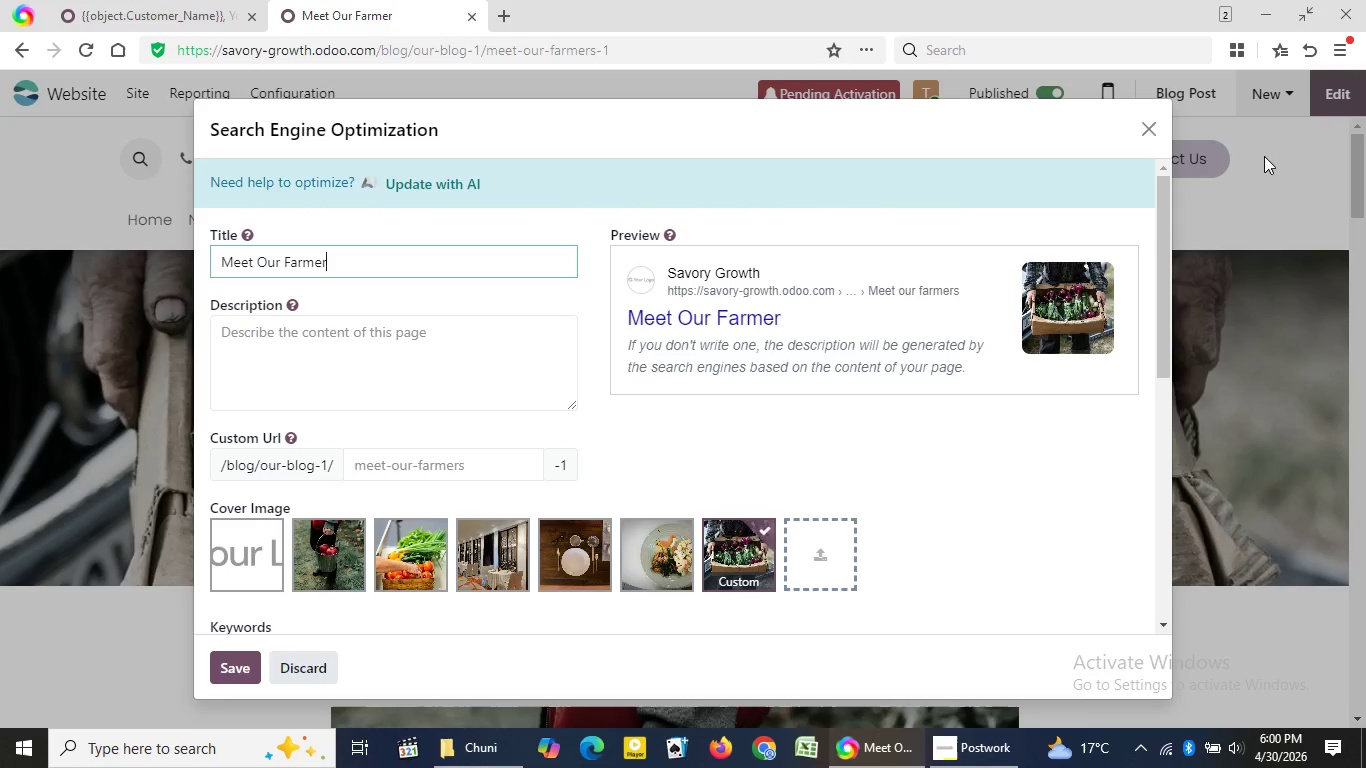 
key(S)
 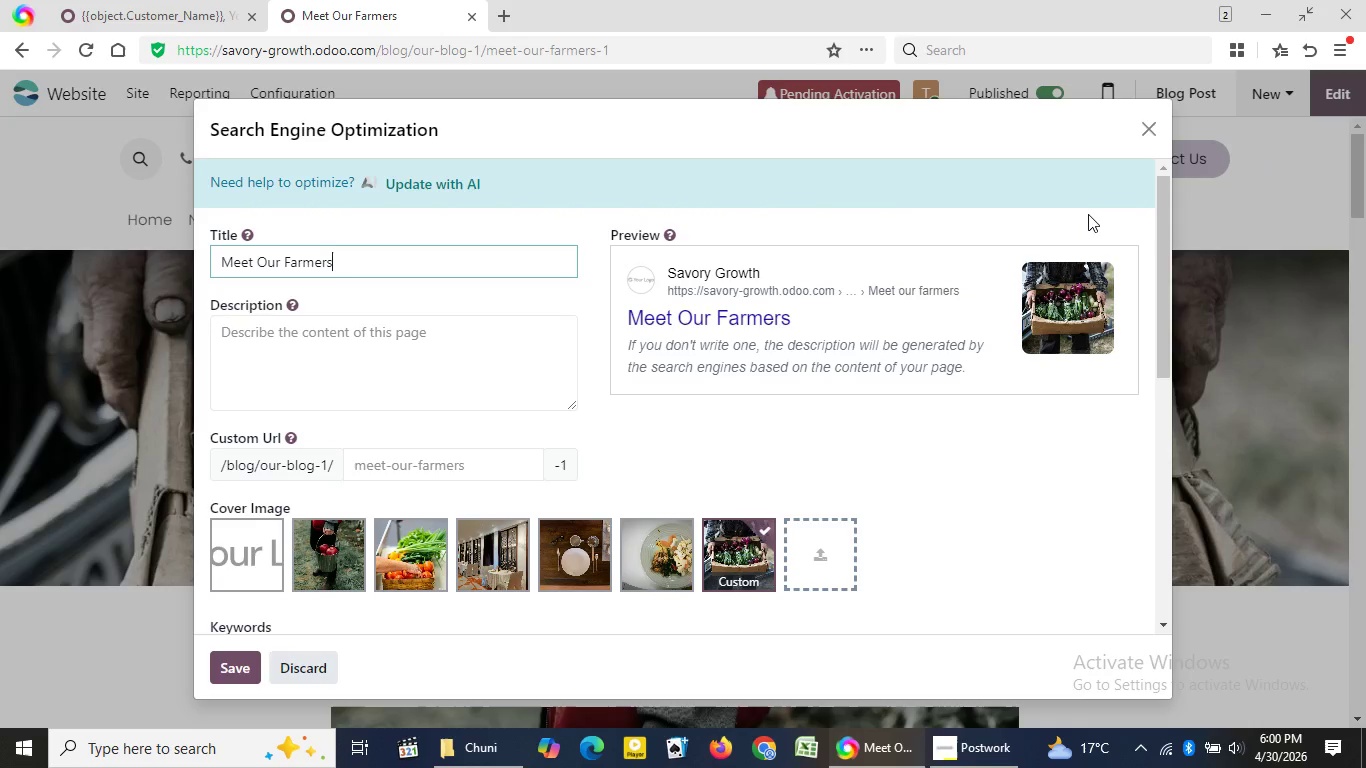 
type( | The Hearth)
 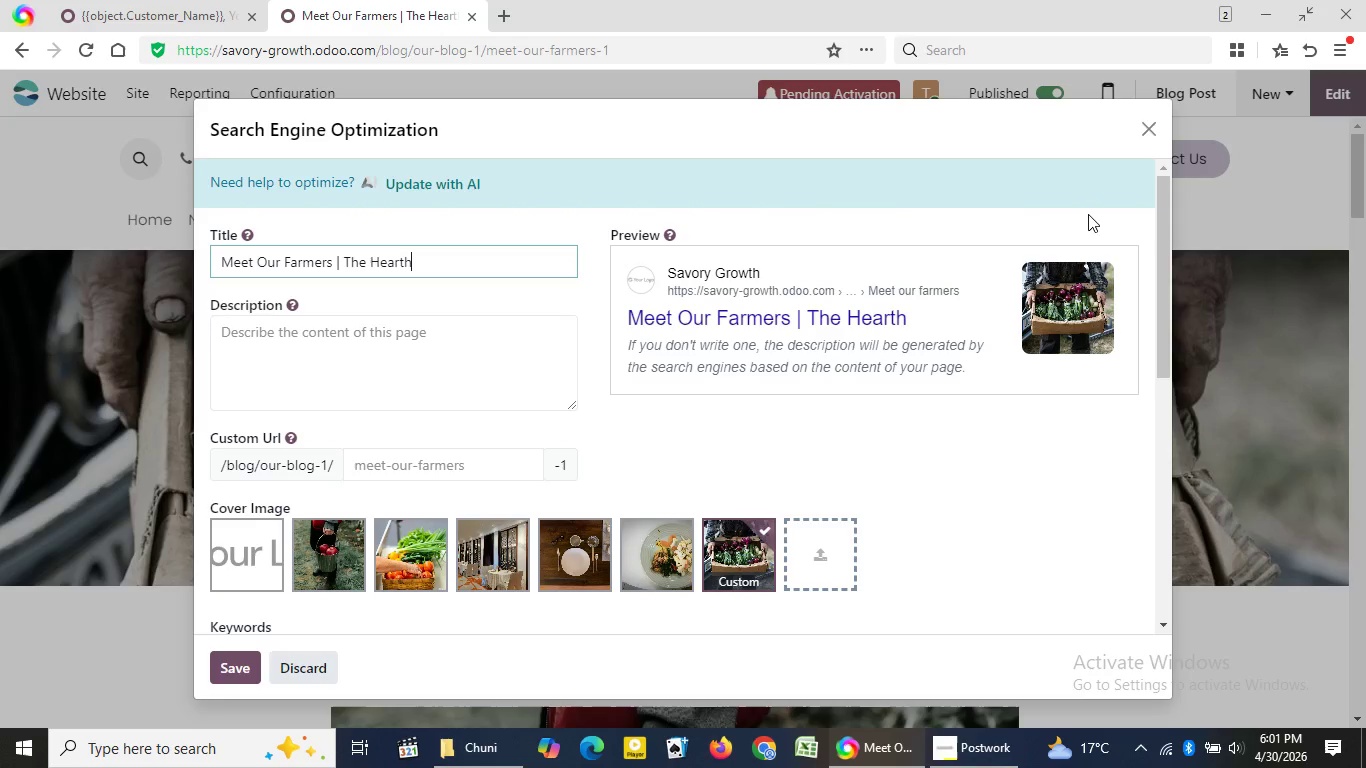 
wait(5.42)
 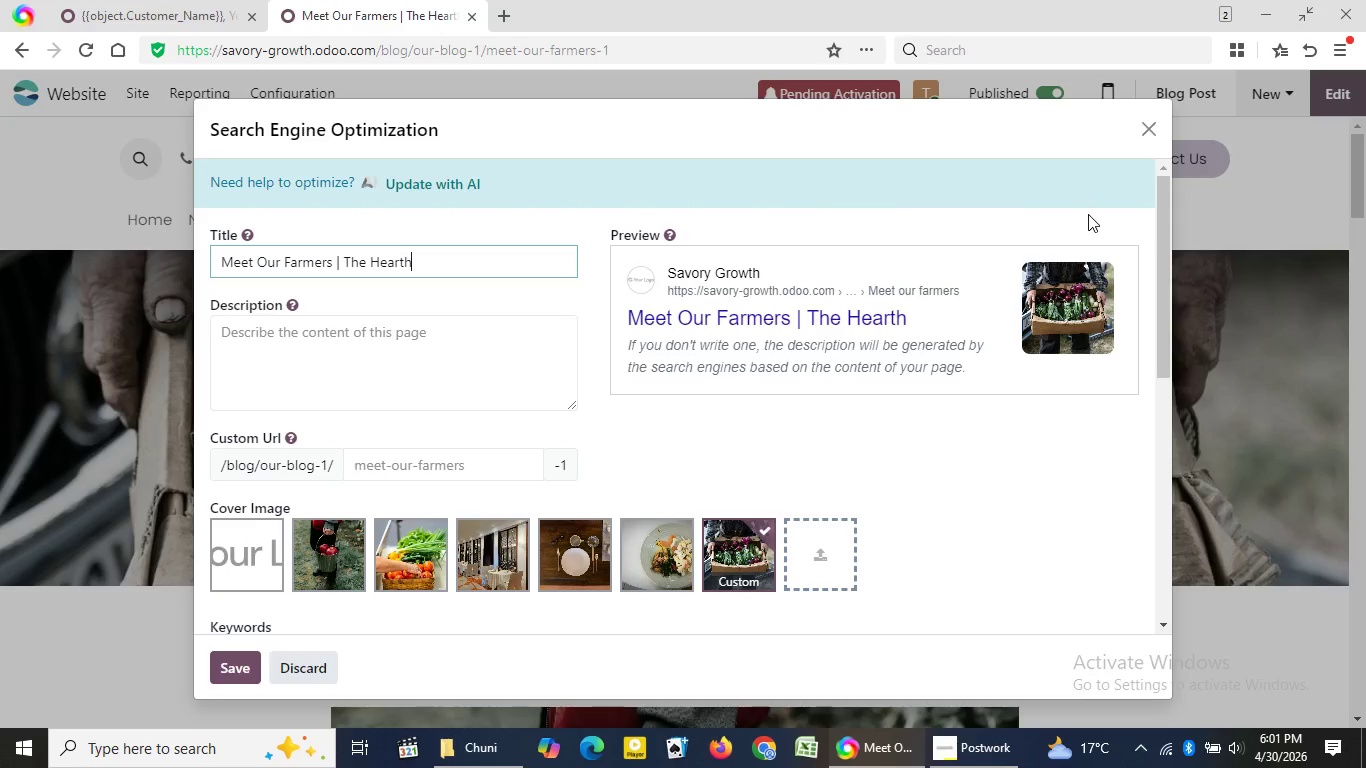 
type( & HOe)
 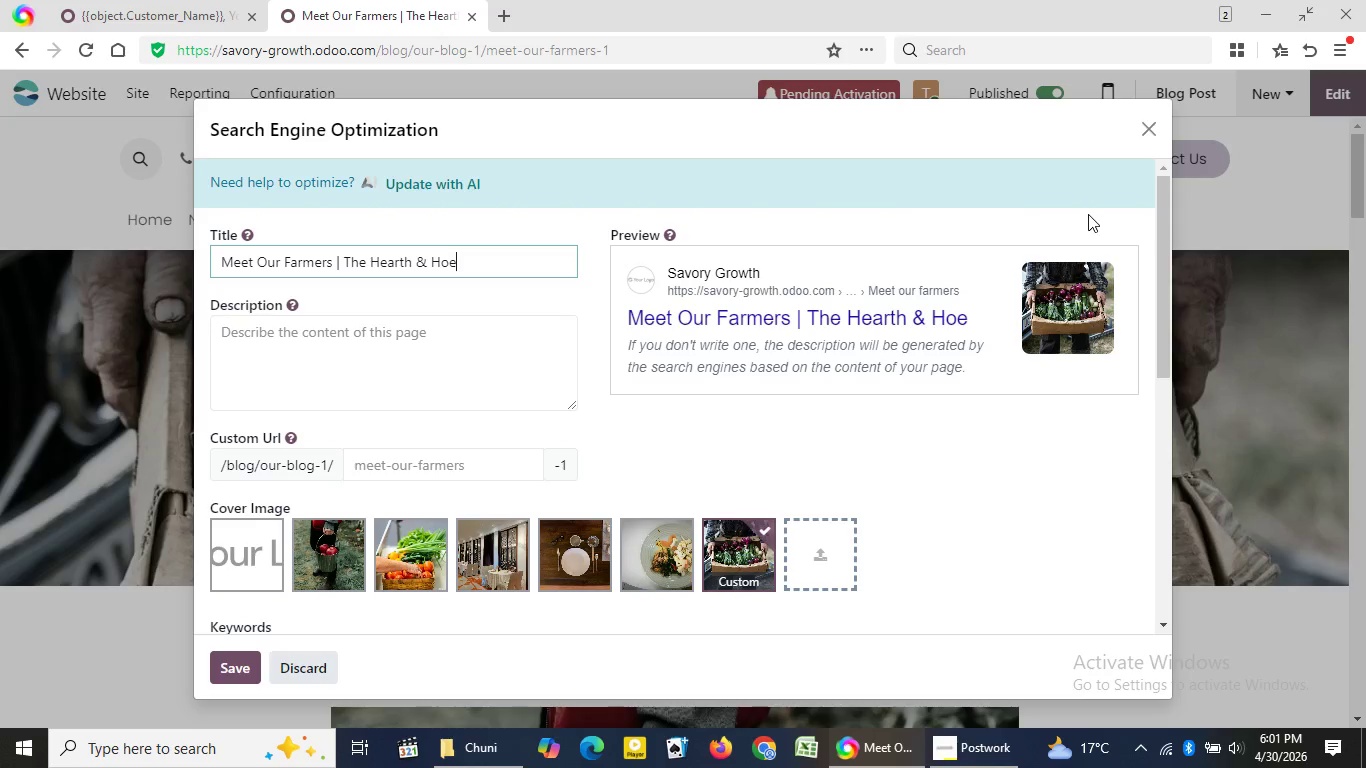 
left_click([452, 370])
 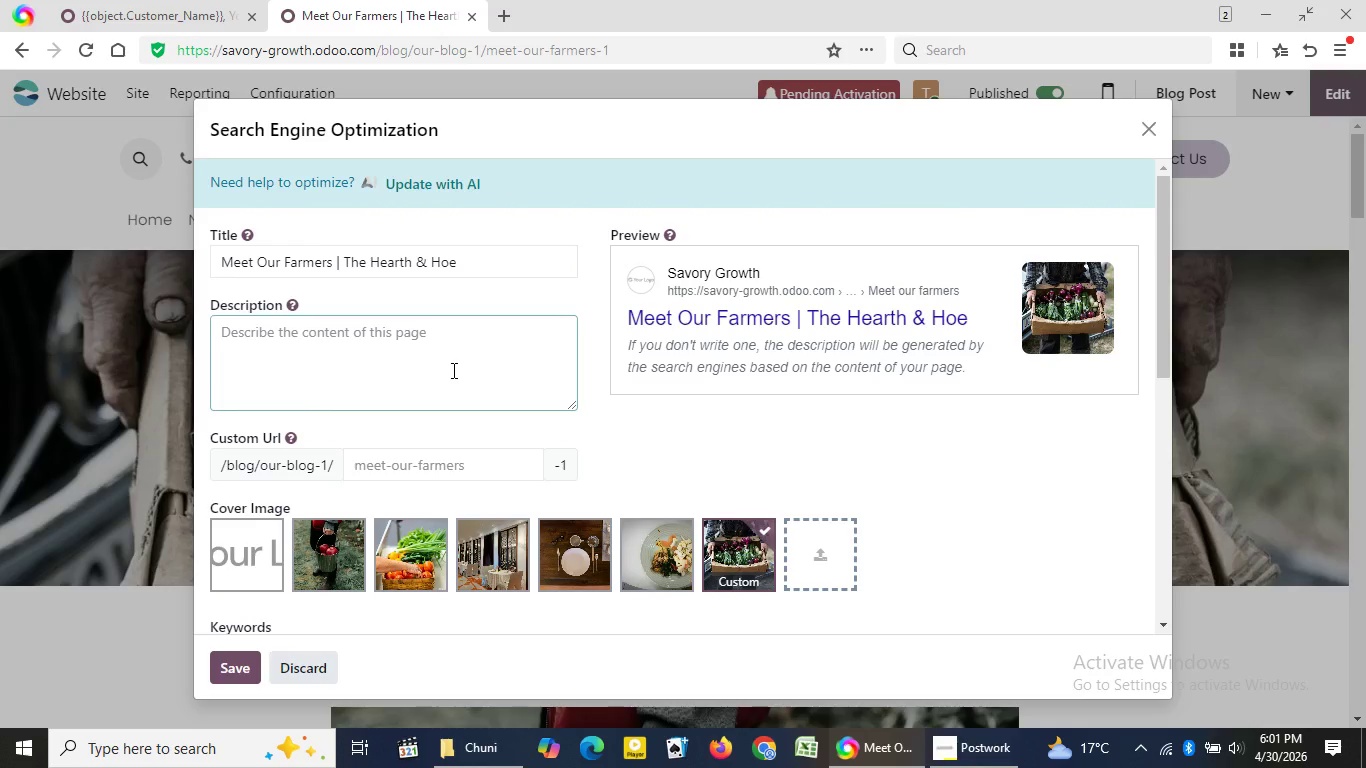 
type(Diso)
 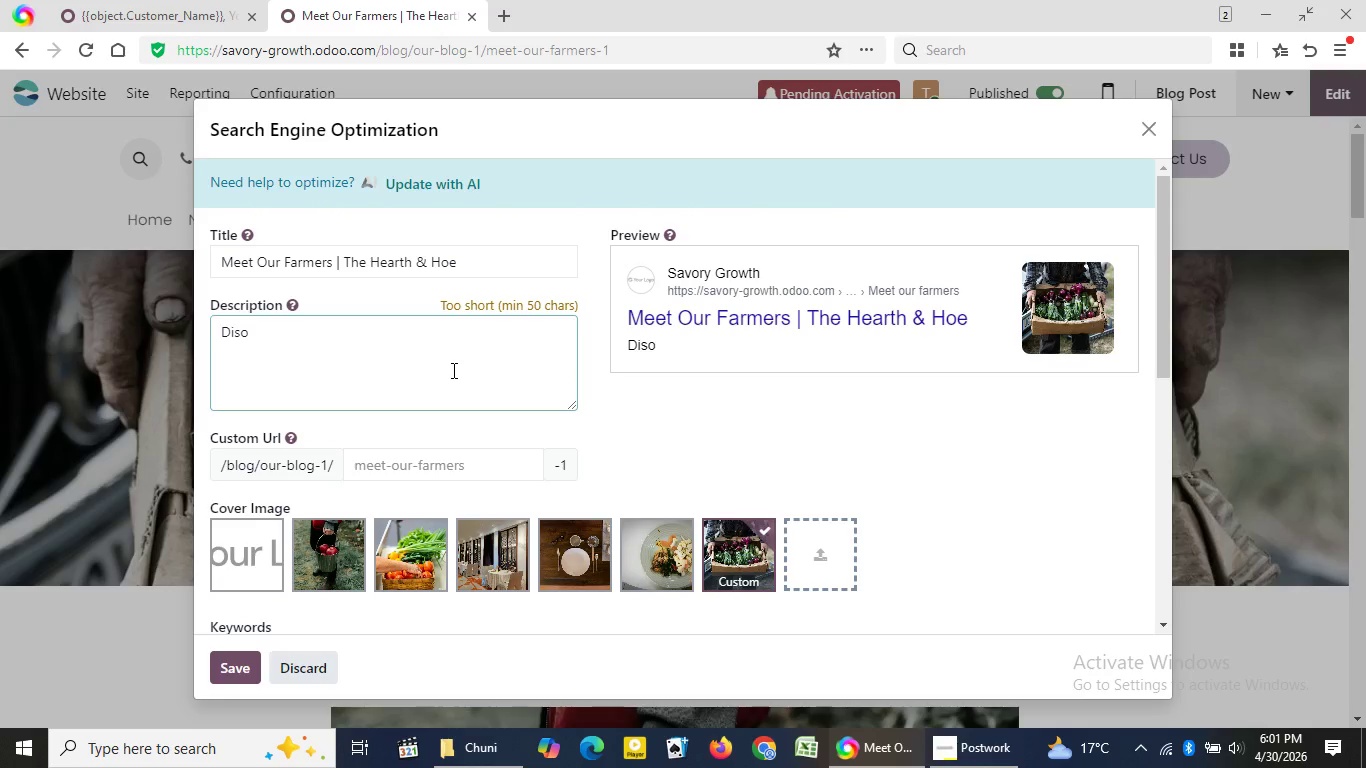 
type(ver the local farmers behind our spring )
 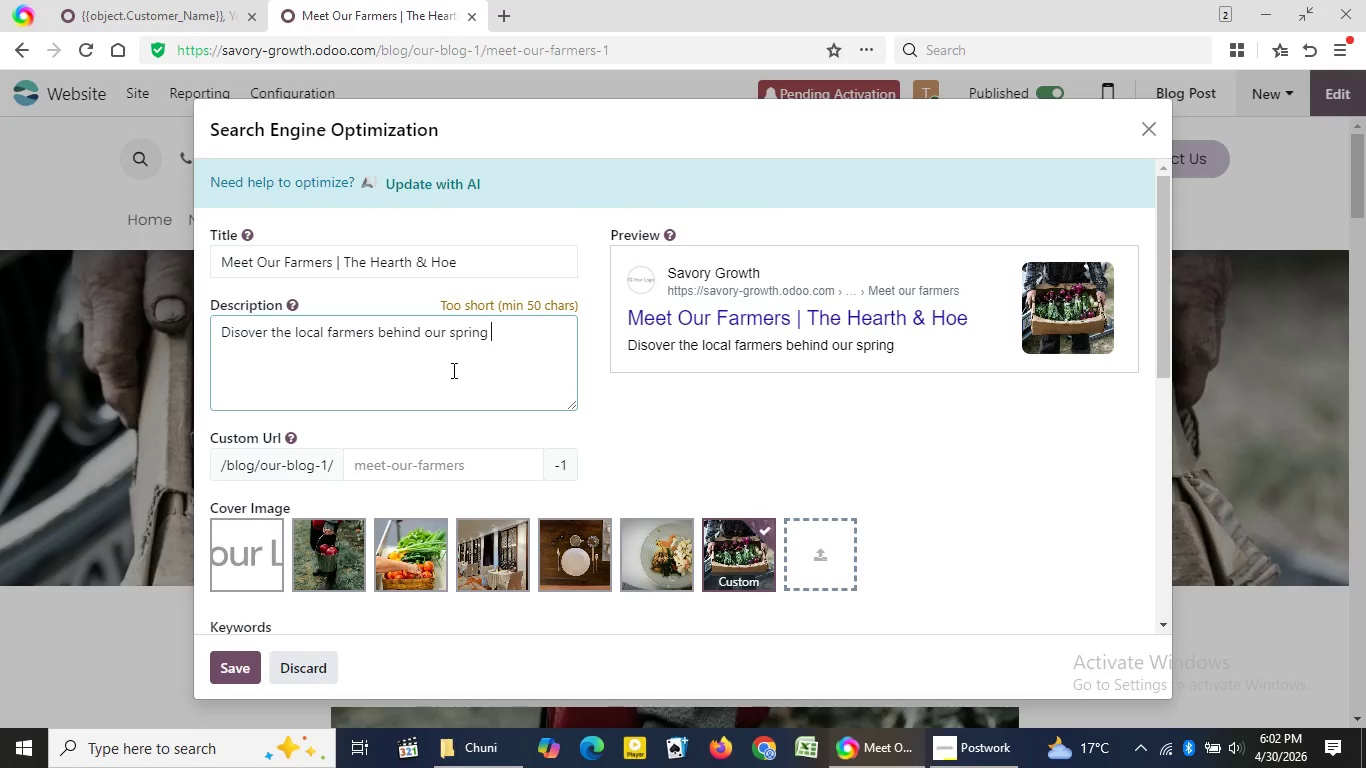 
type(menu and our farm-to-)
 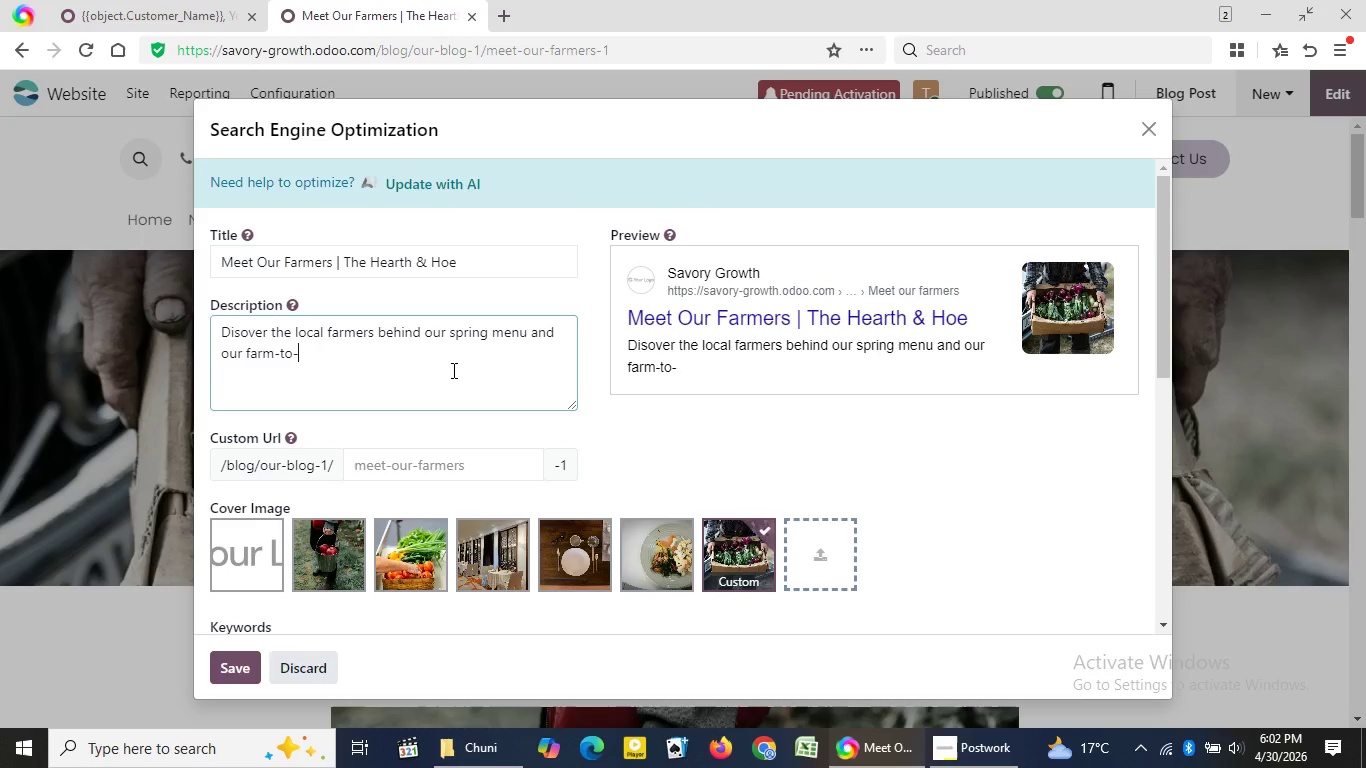 
type(table philo)
 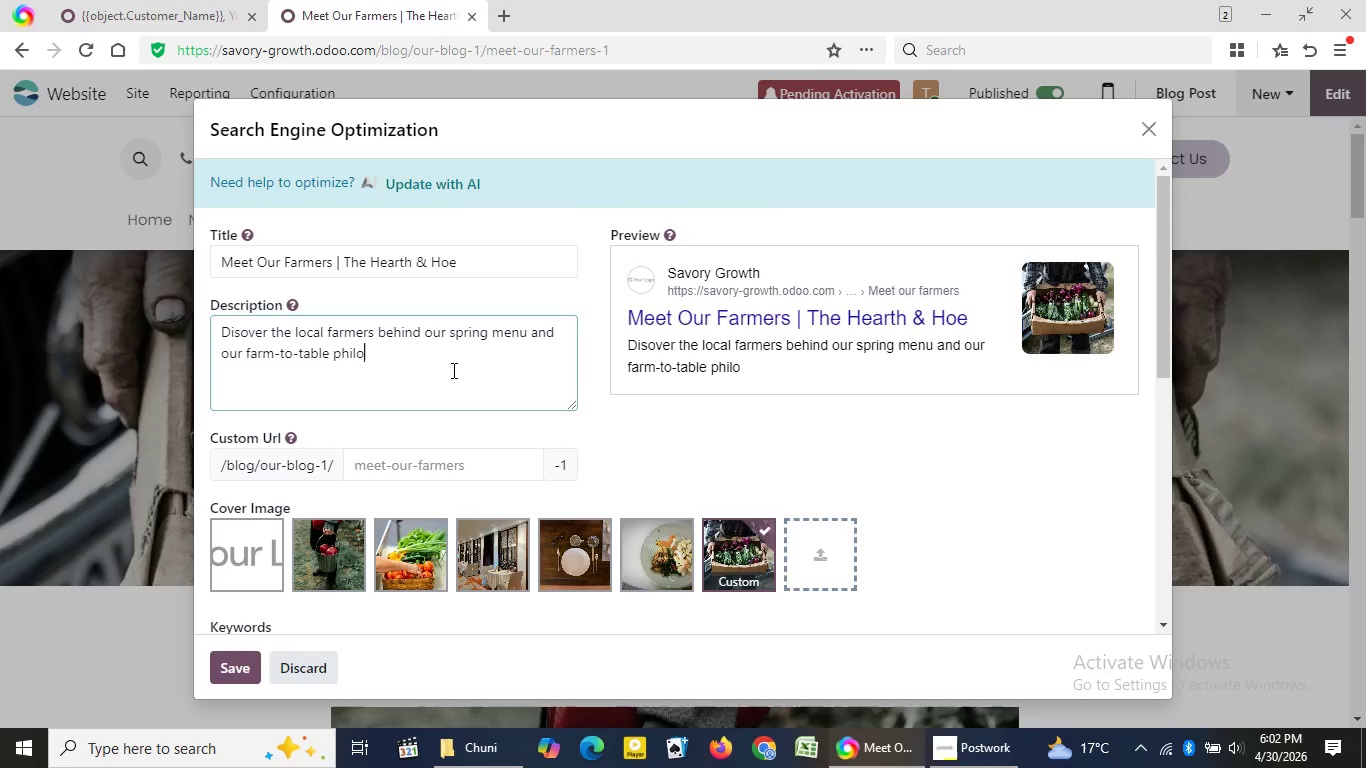 
type(sophy)
 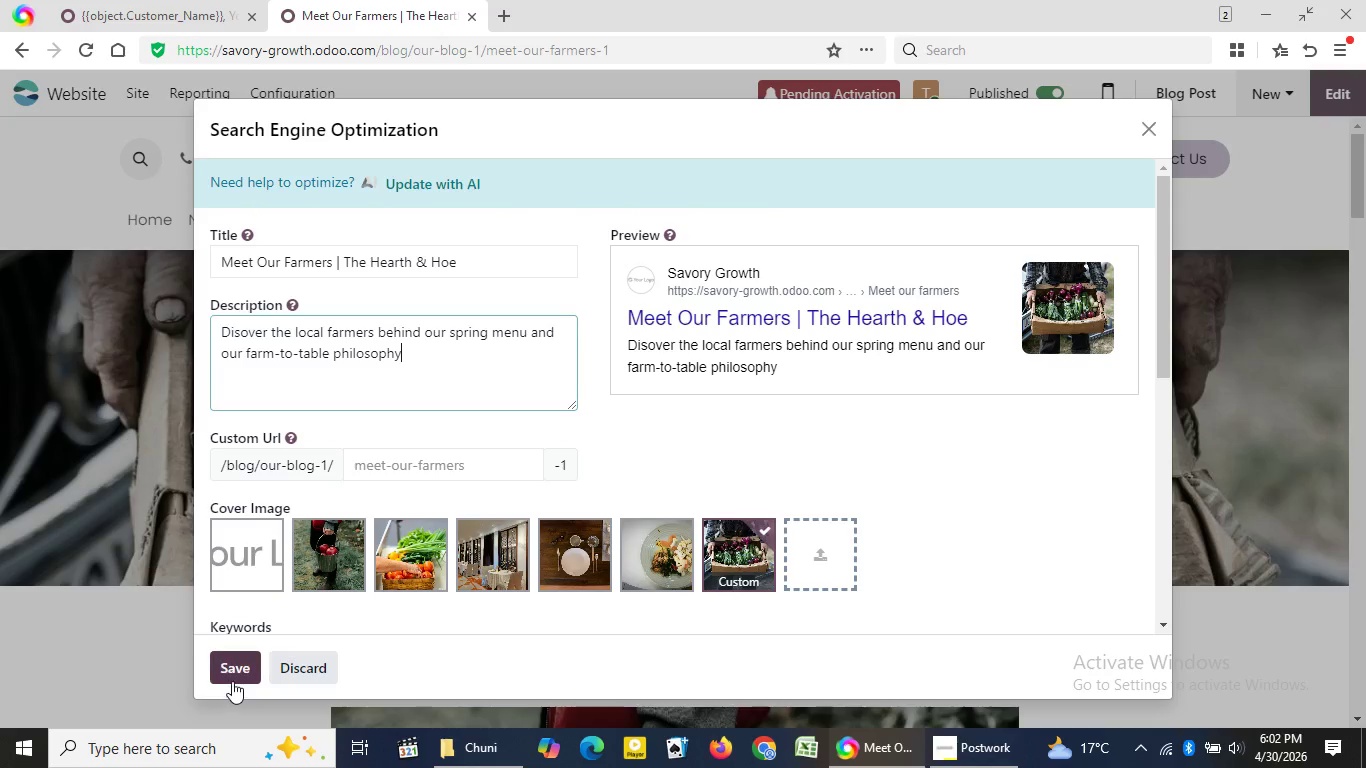 
left_click([231, 676])
 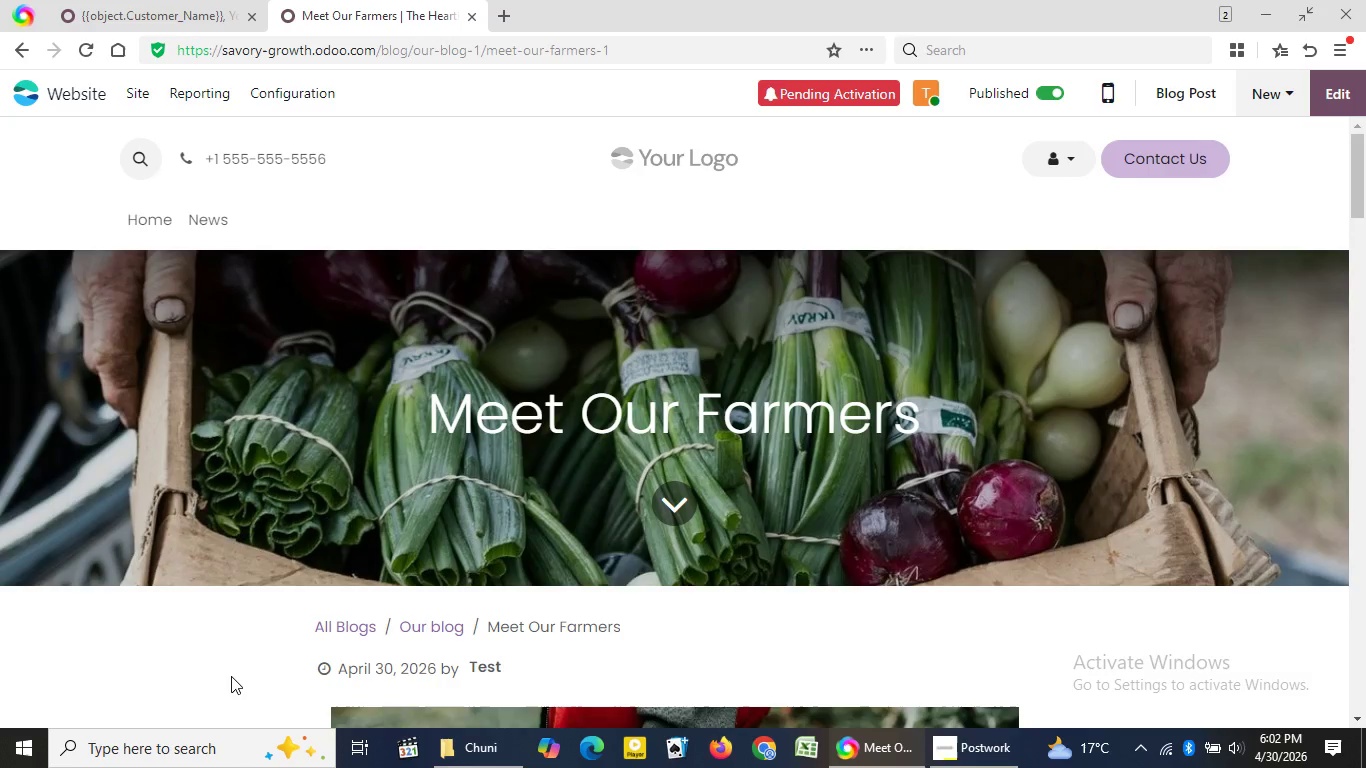 
wait(8.25)
 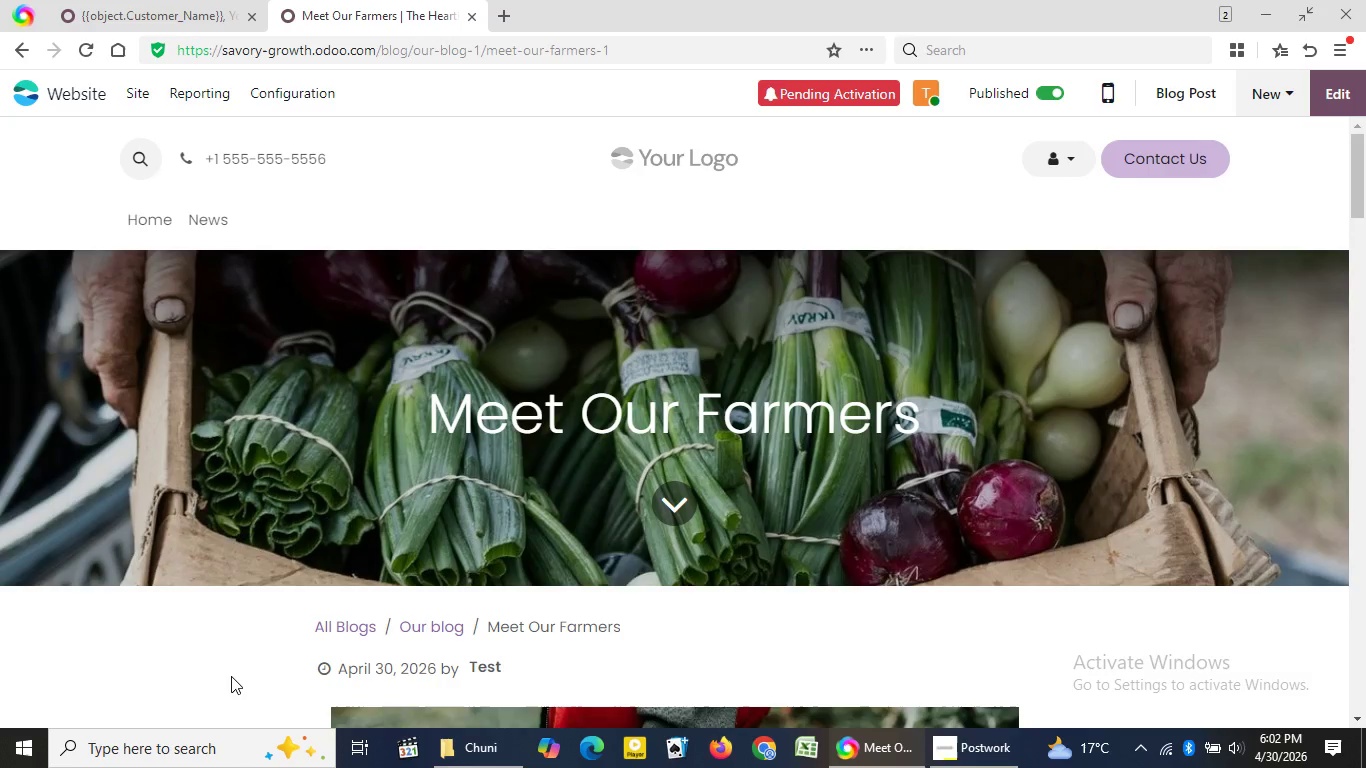 
left_click([995, 747])